 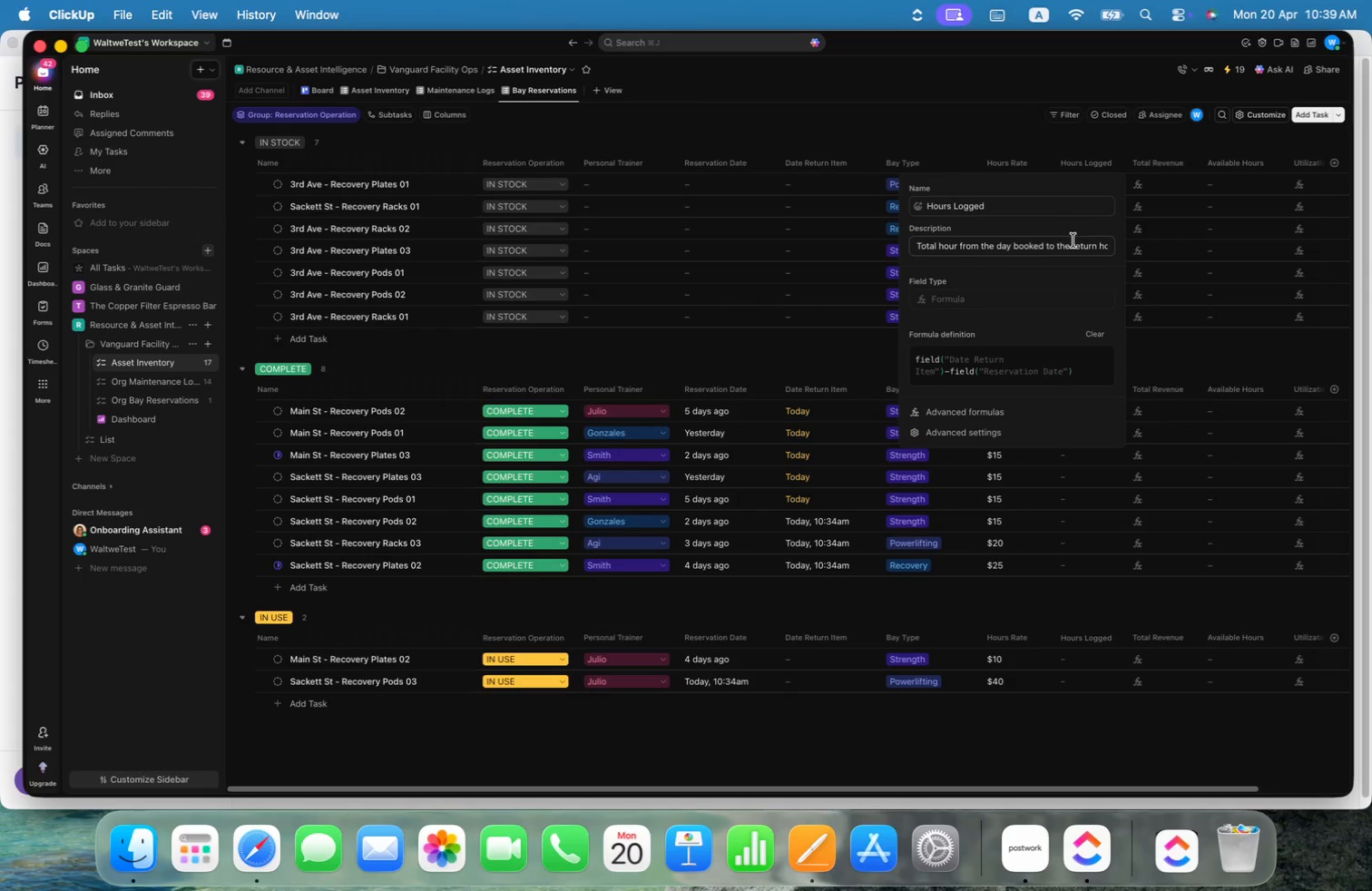 
left_click([992, 416])
 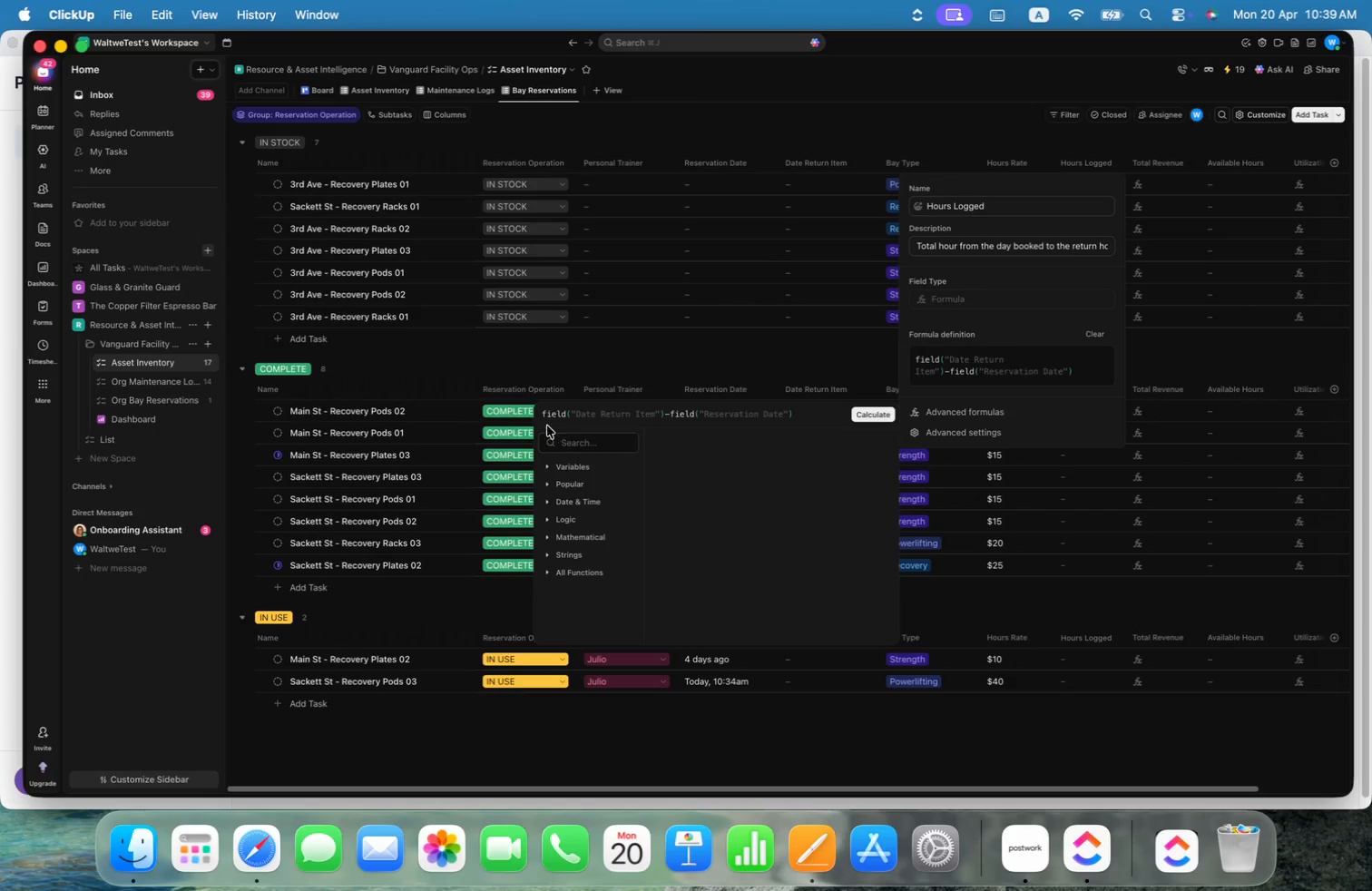 
left_click([544, 416])
 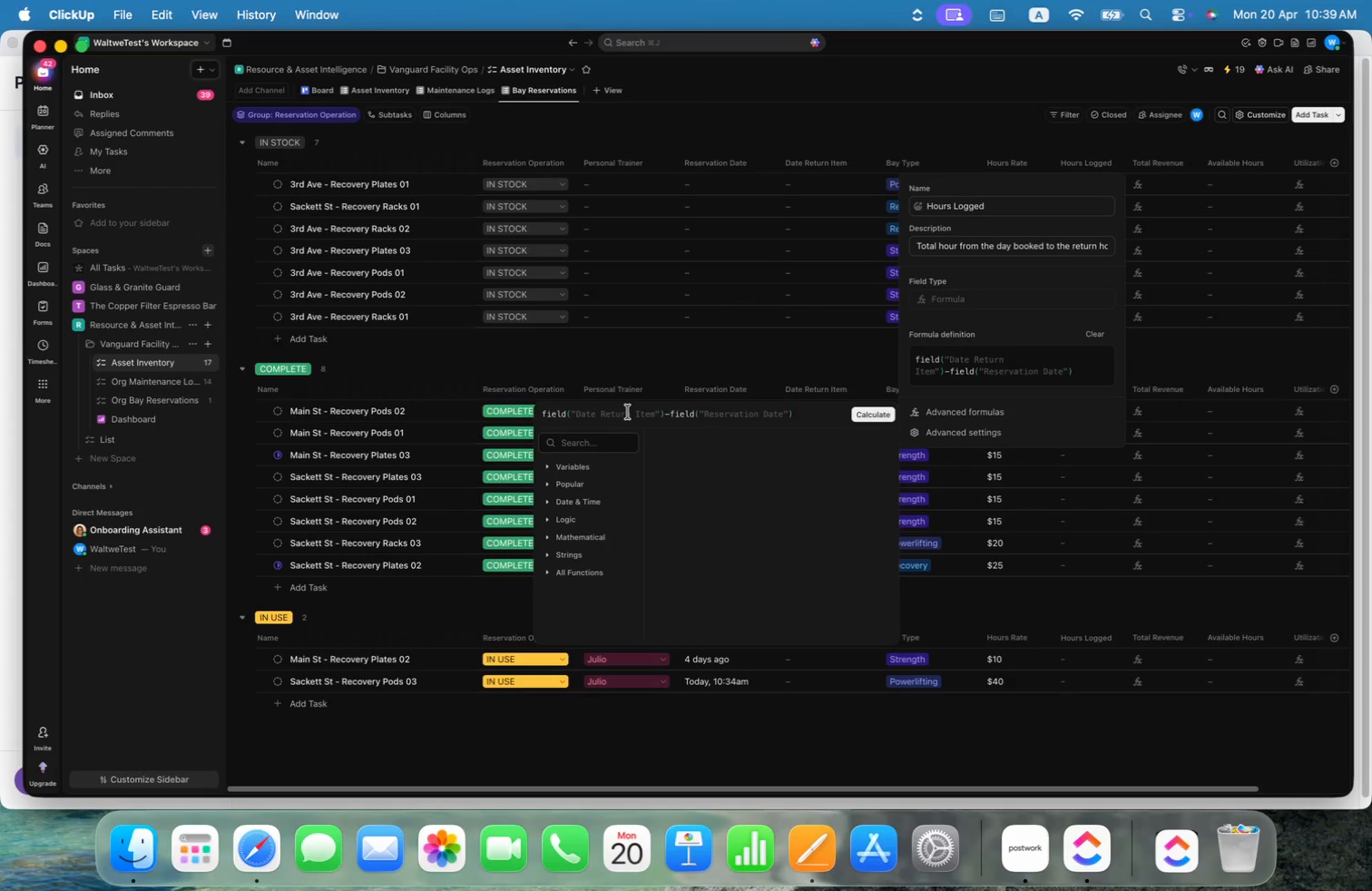 
type(Hours()
 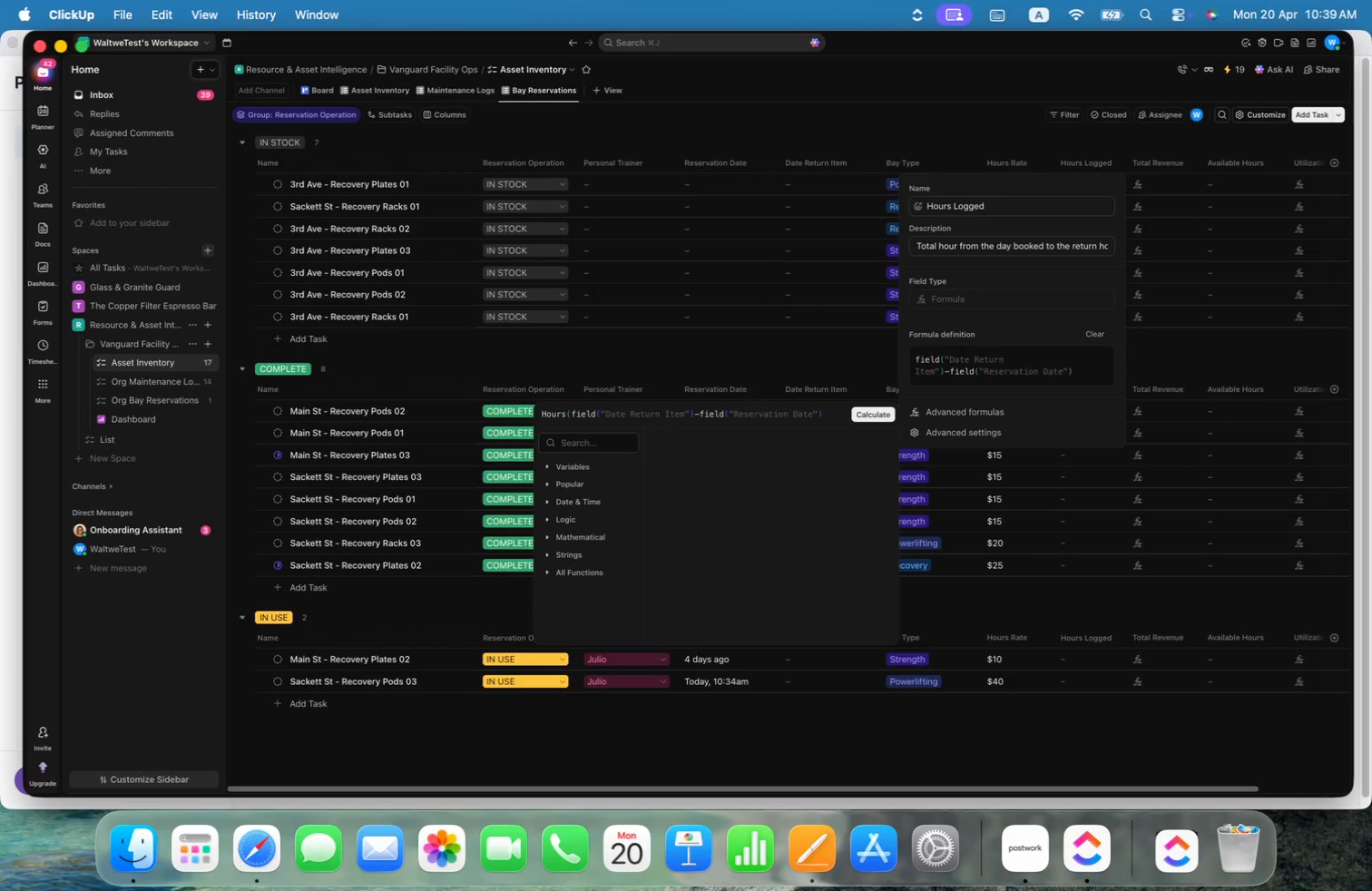 
key(Meta+ArrowRight)
 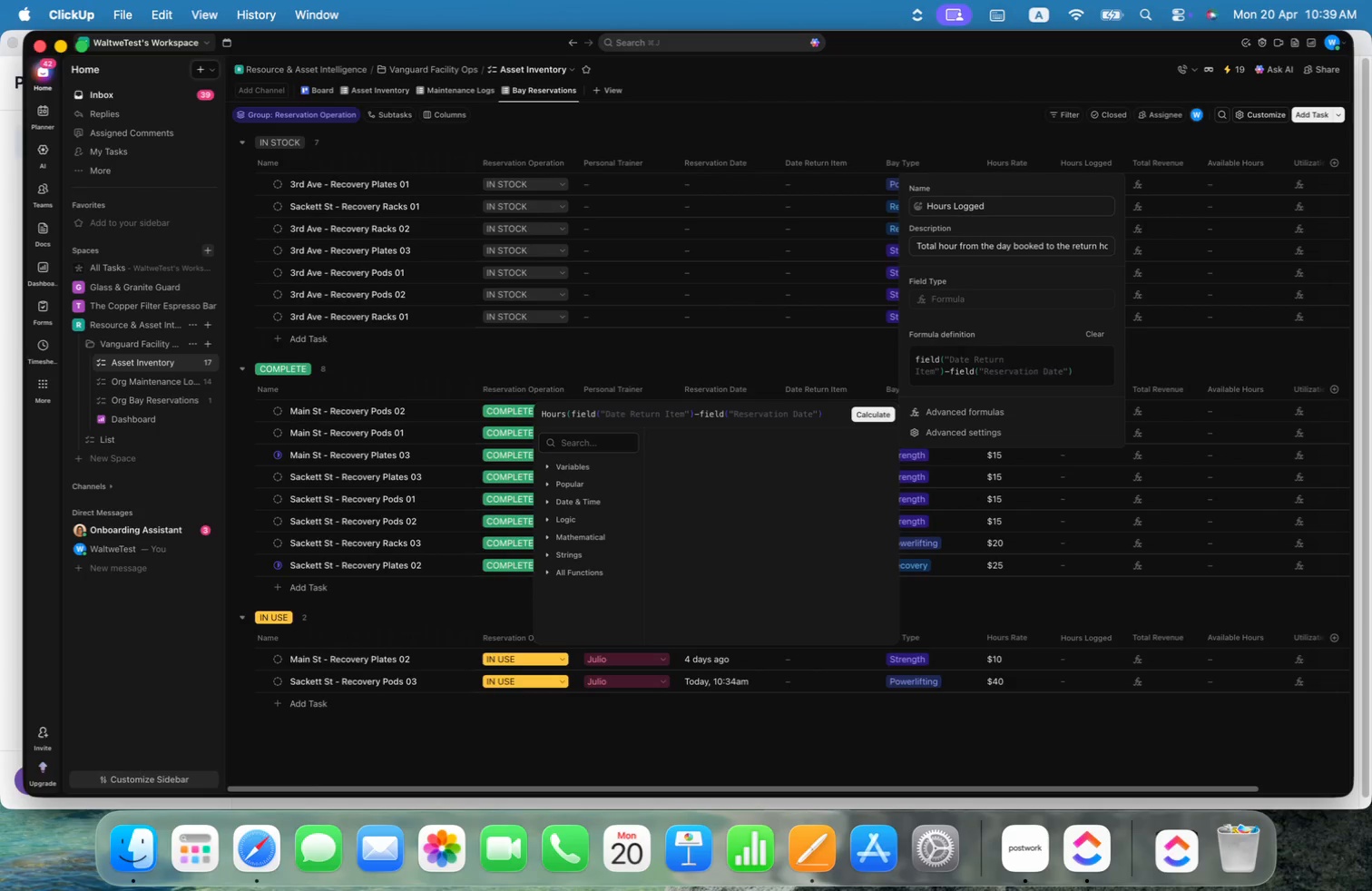 
type()*24)
 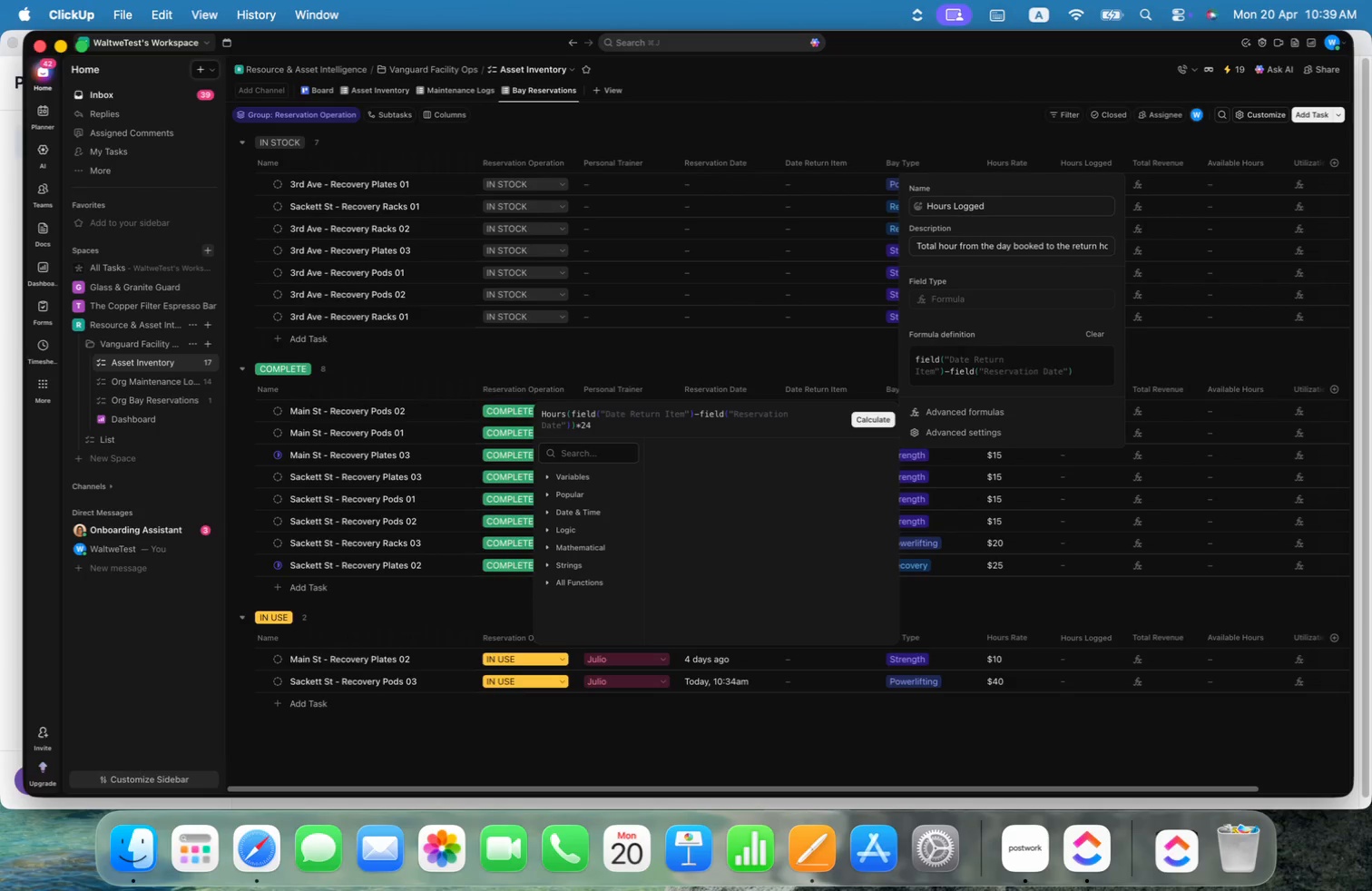 
left_click([1142, 605])
 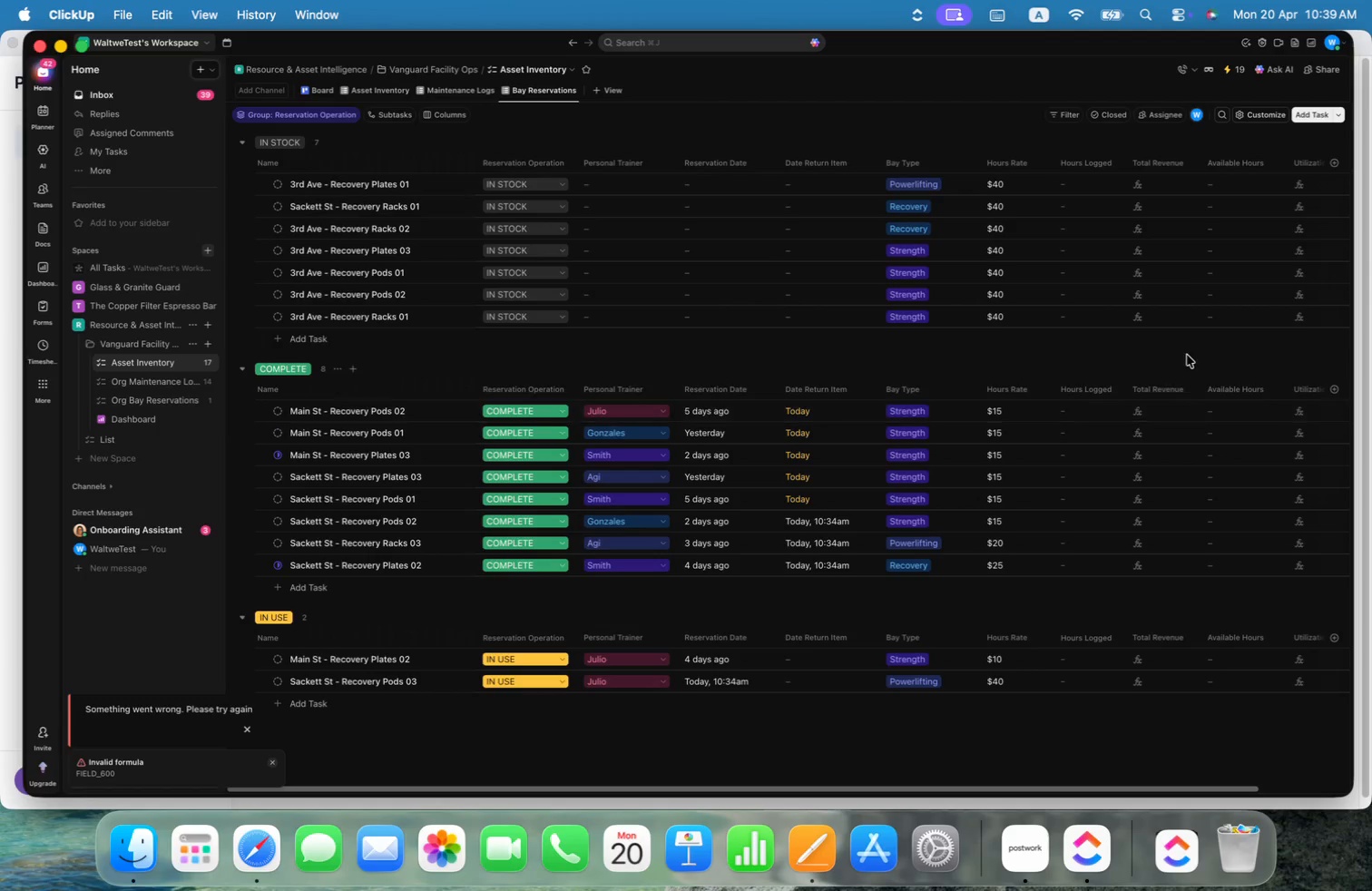 
wait(5.82)
 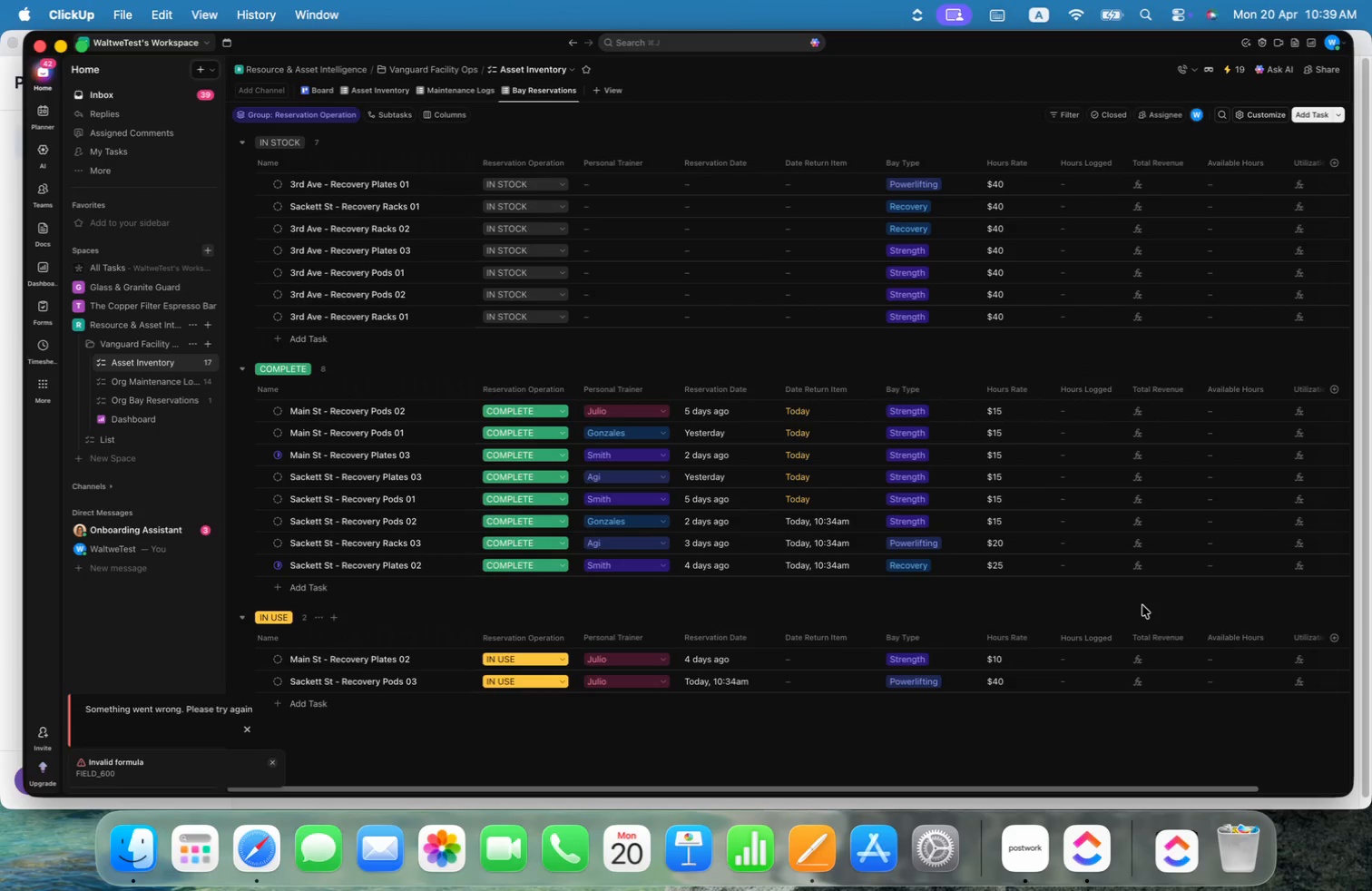 
left_click([1116, 462])
 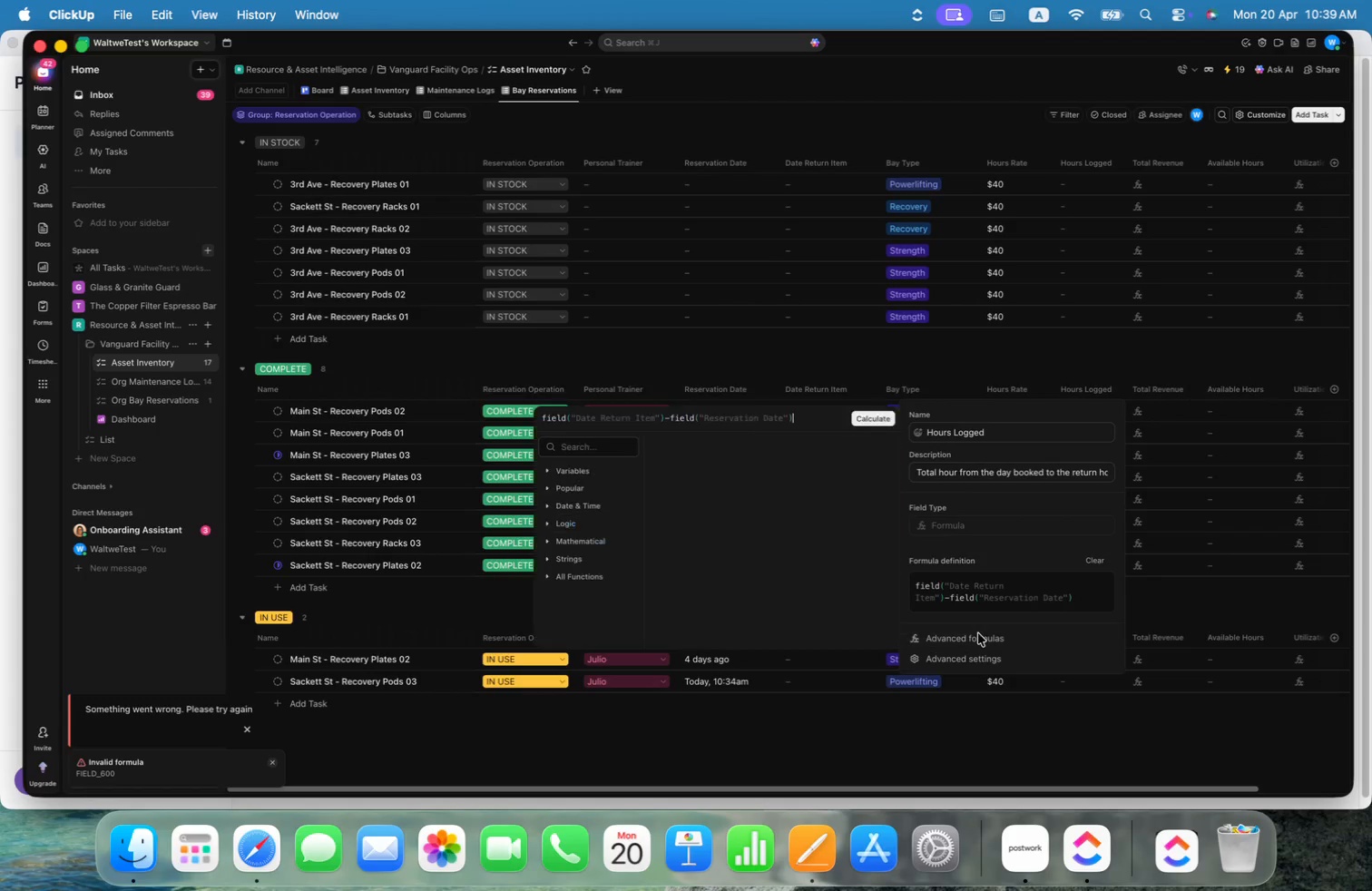 
key(Meta+Shift+ArrowUp)
 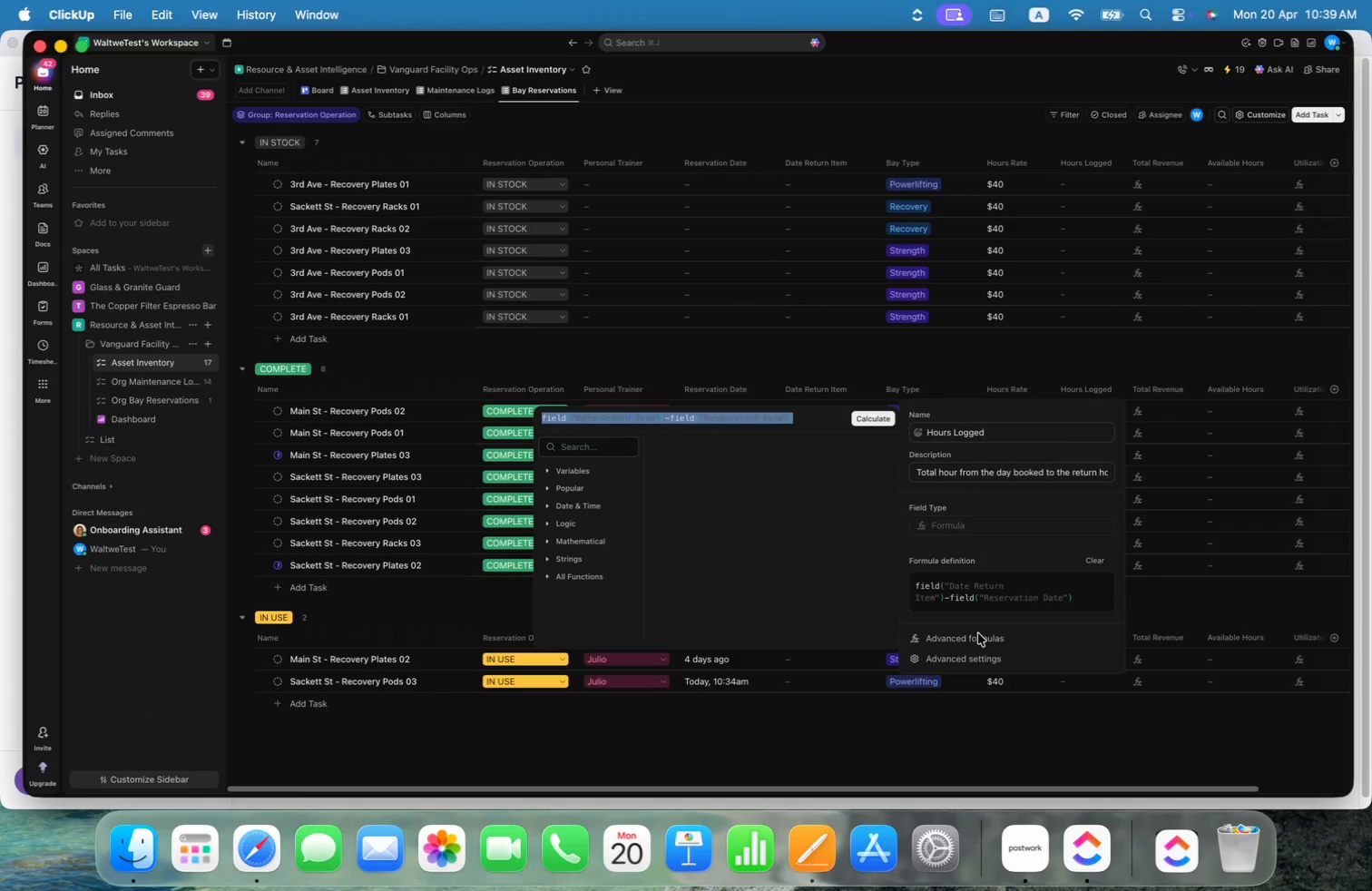 
key(Meta+Shift+ArrowLeft)
 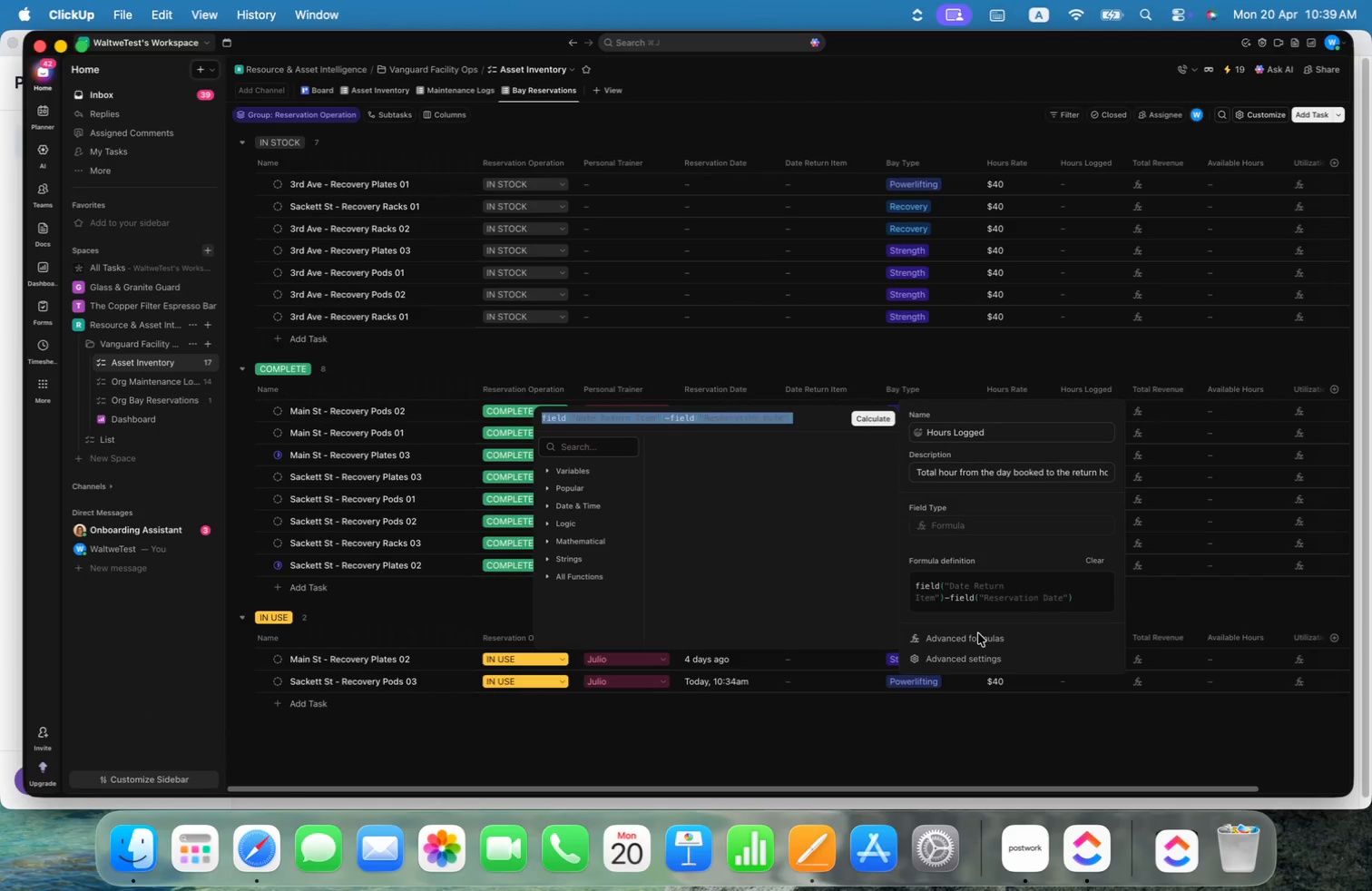 
key(Backspace)
 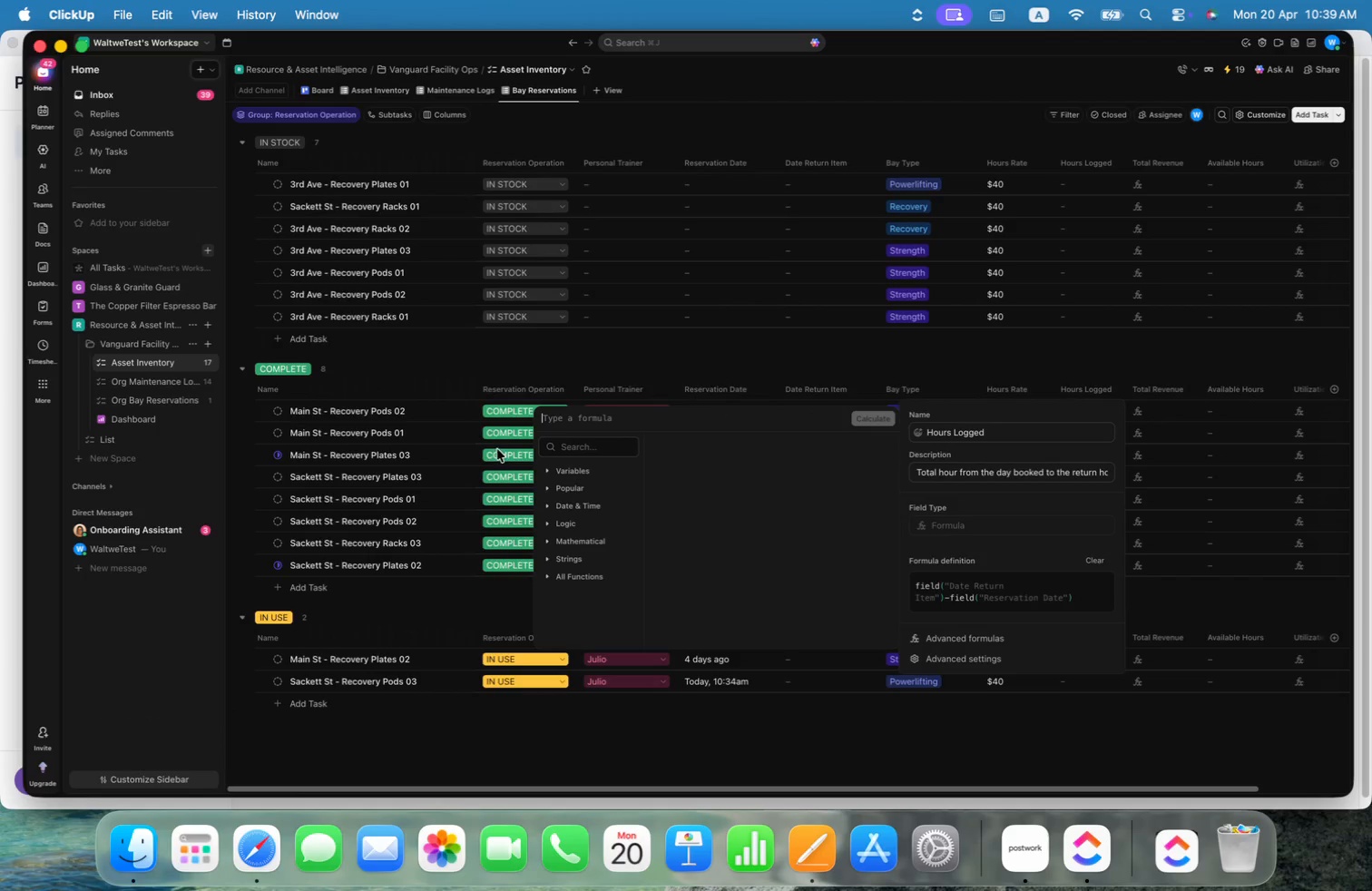 
left_click([593, 437])
 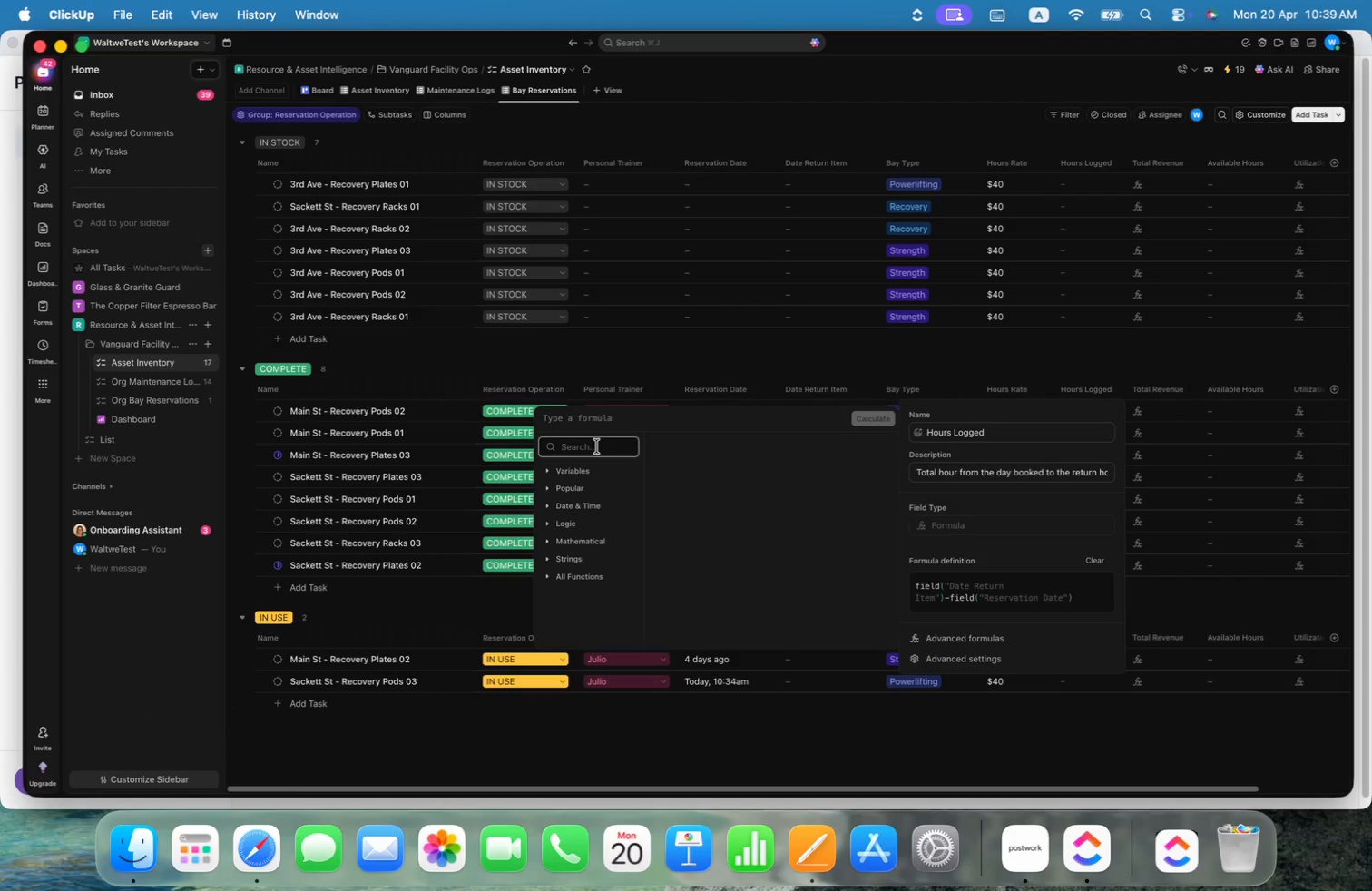 
type(hor)
key(Backspace)
type(ur)
 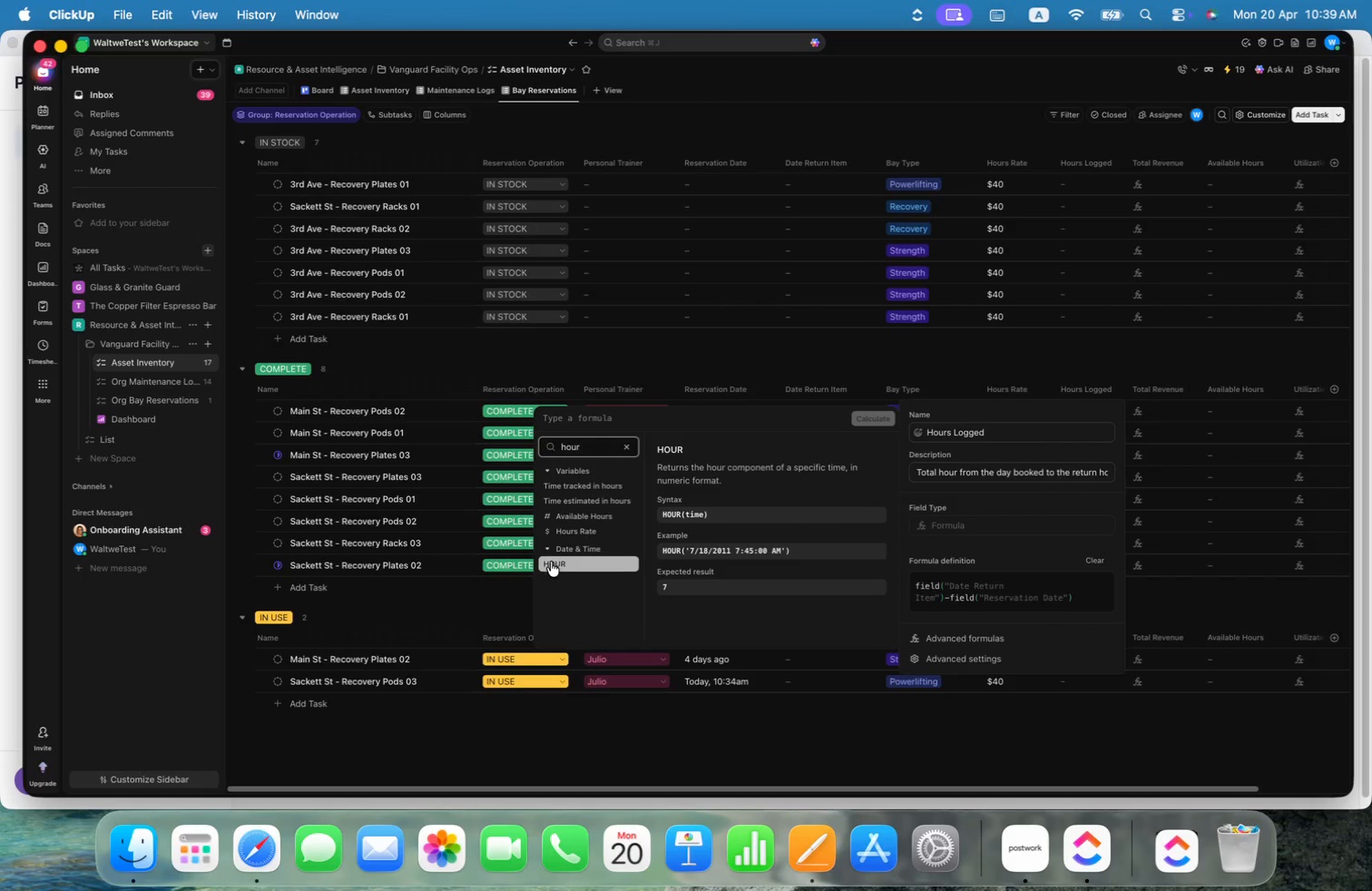 
left_click([551, 562])
 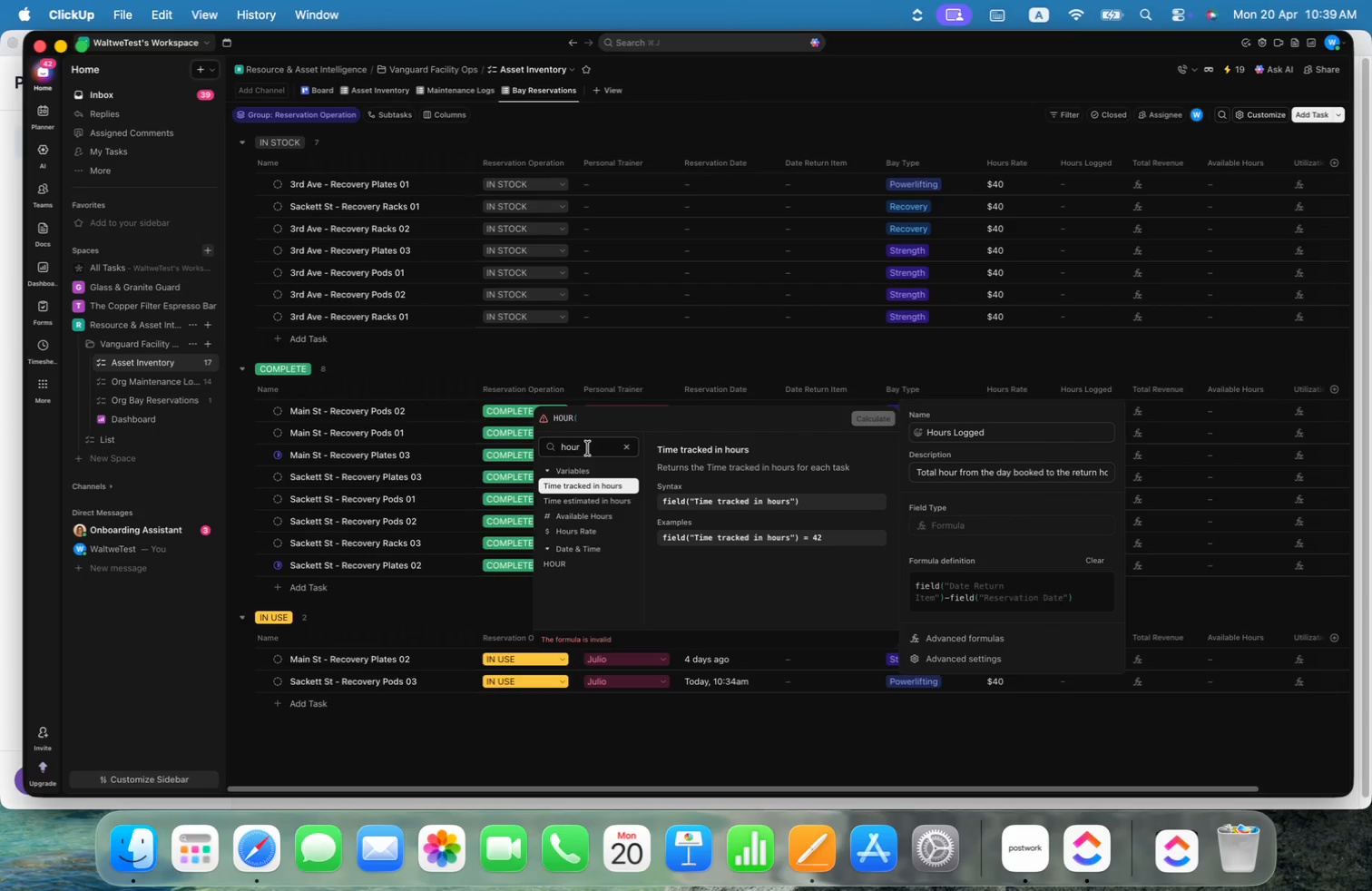 
left_click_drag(start_coordinate=[583, 446], to_coordinate=[549, 447])
 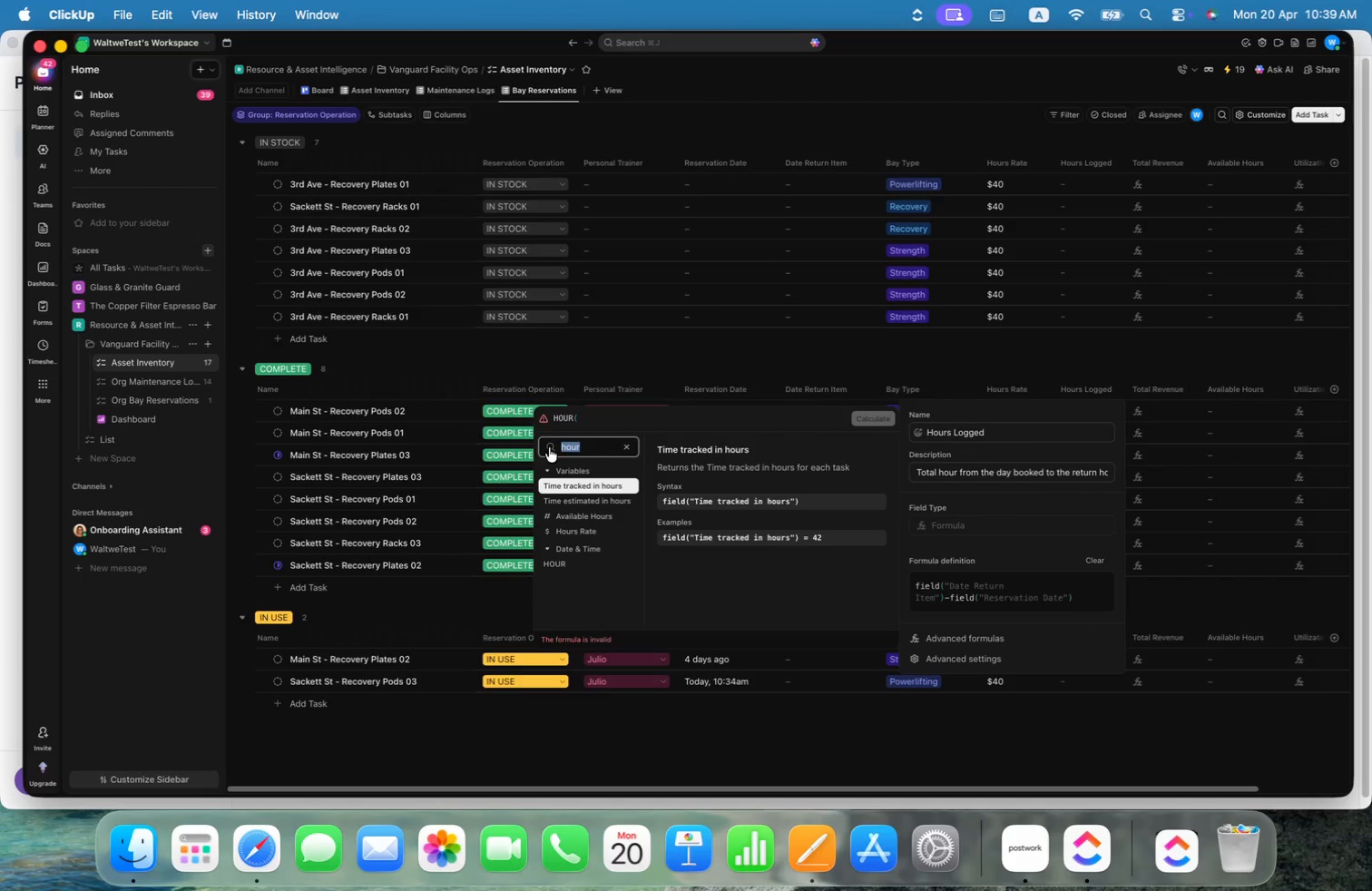 
type(ret)
 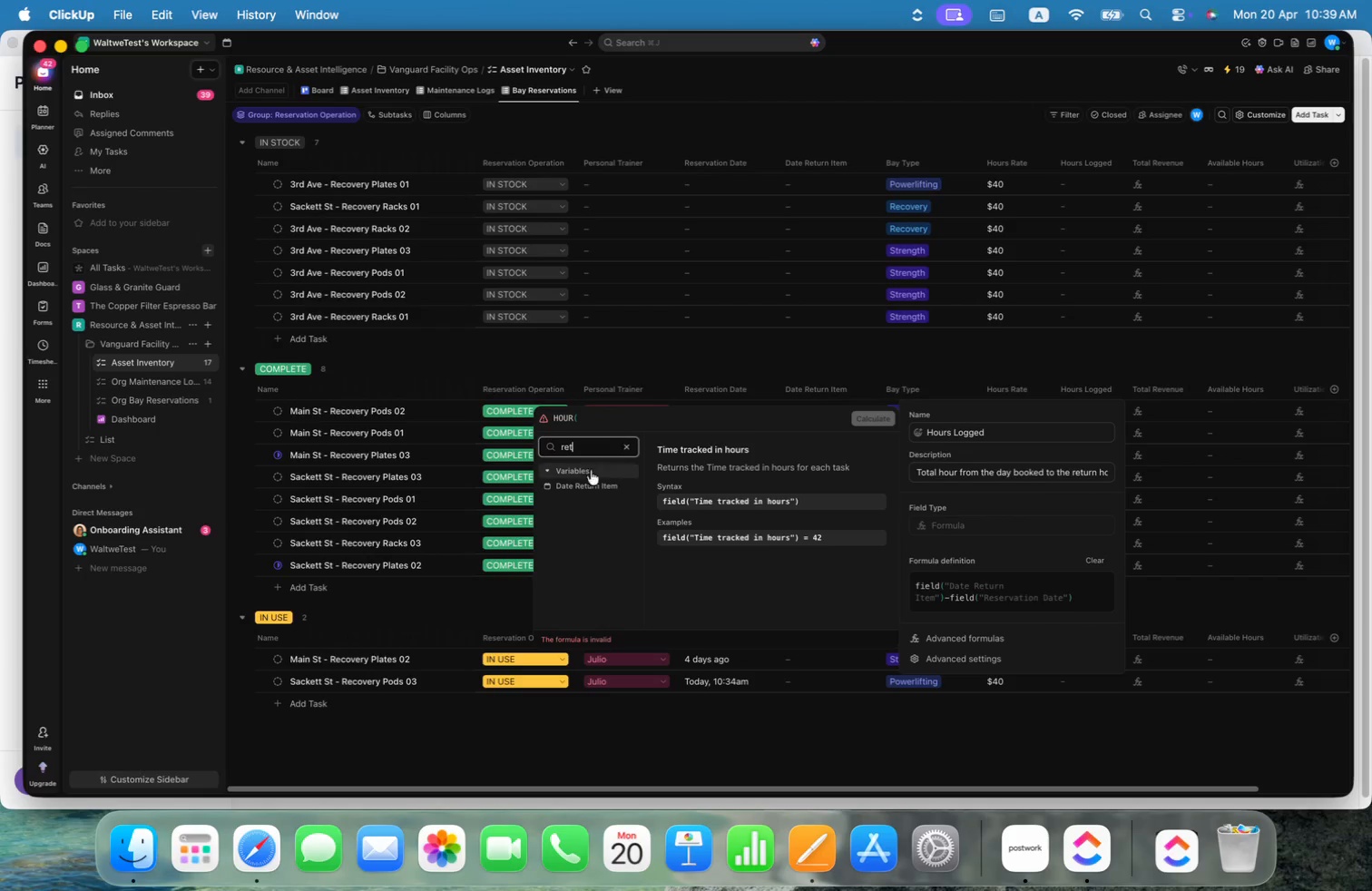 
left_click([583, 482])
 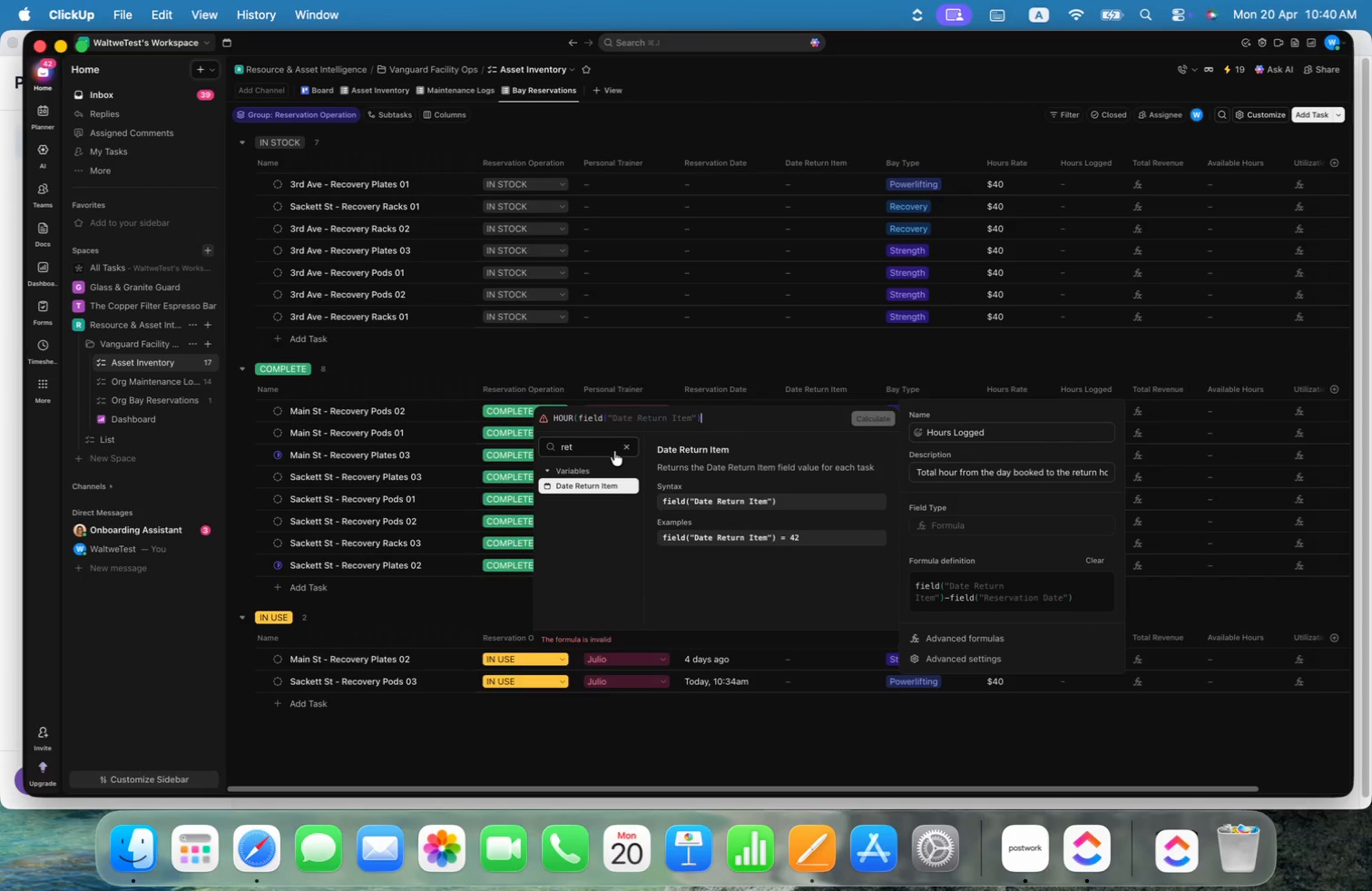 
key(Minus)
 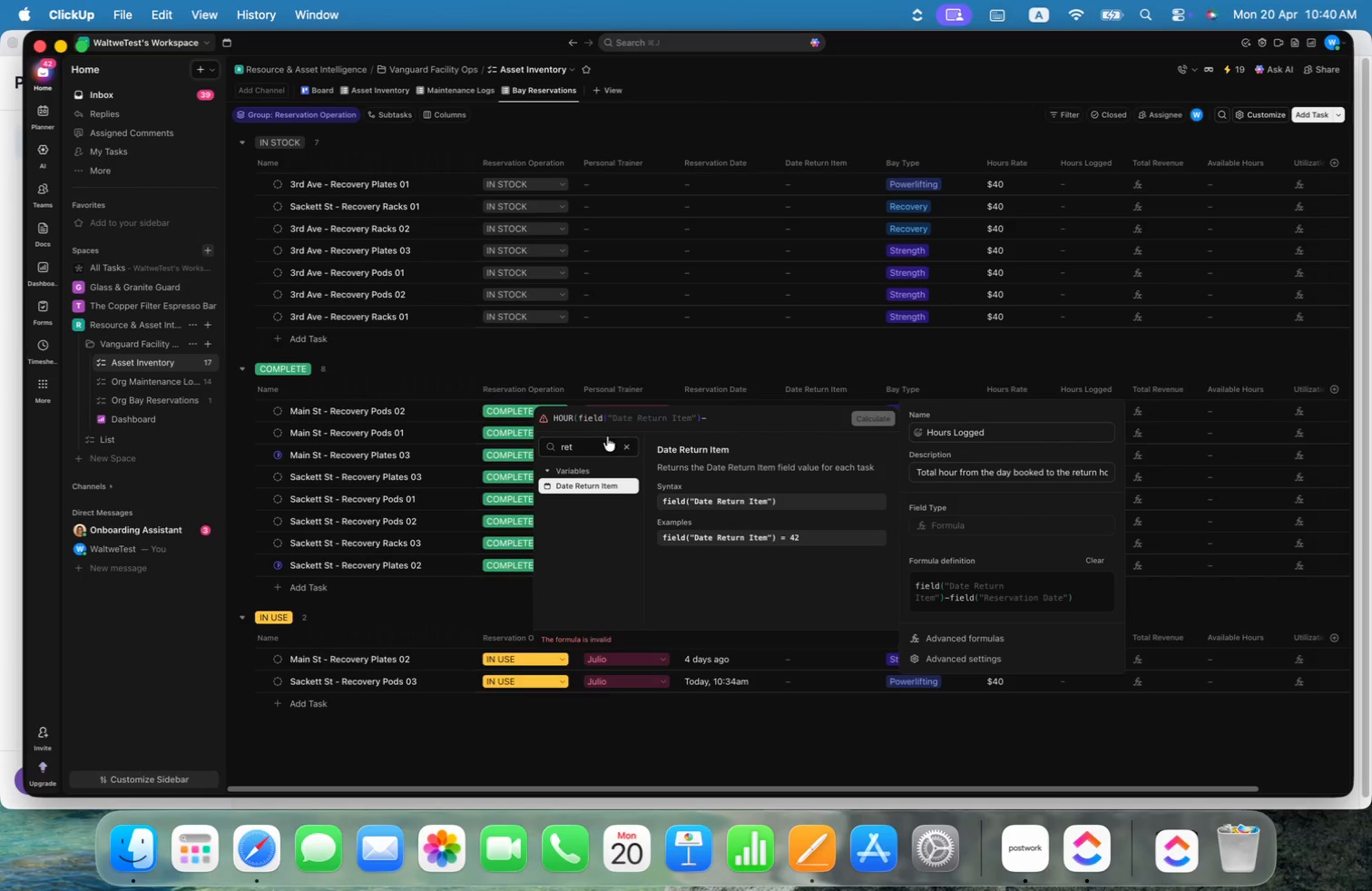 
left_click([594, 444])
 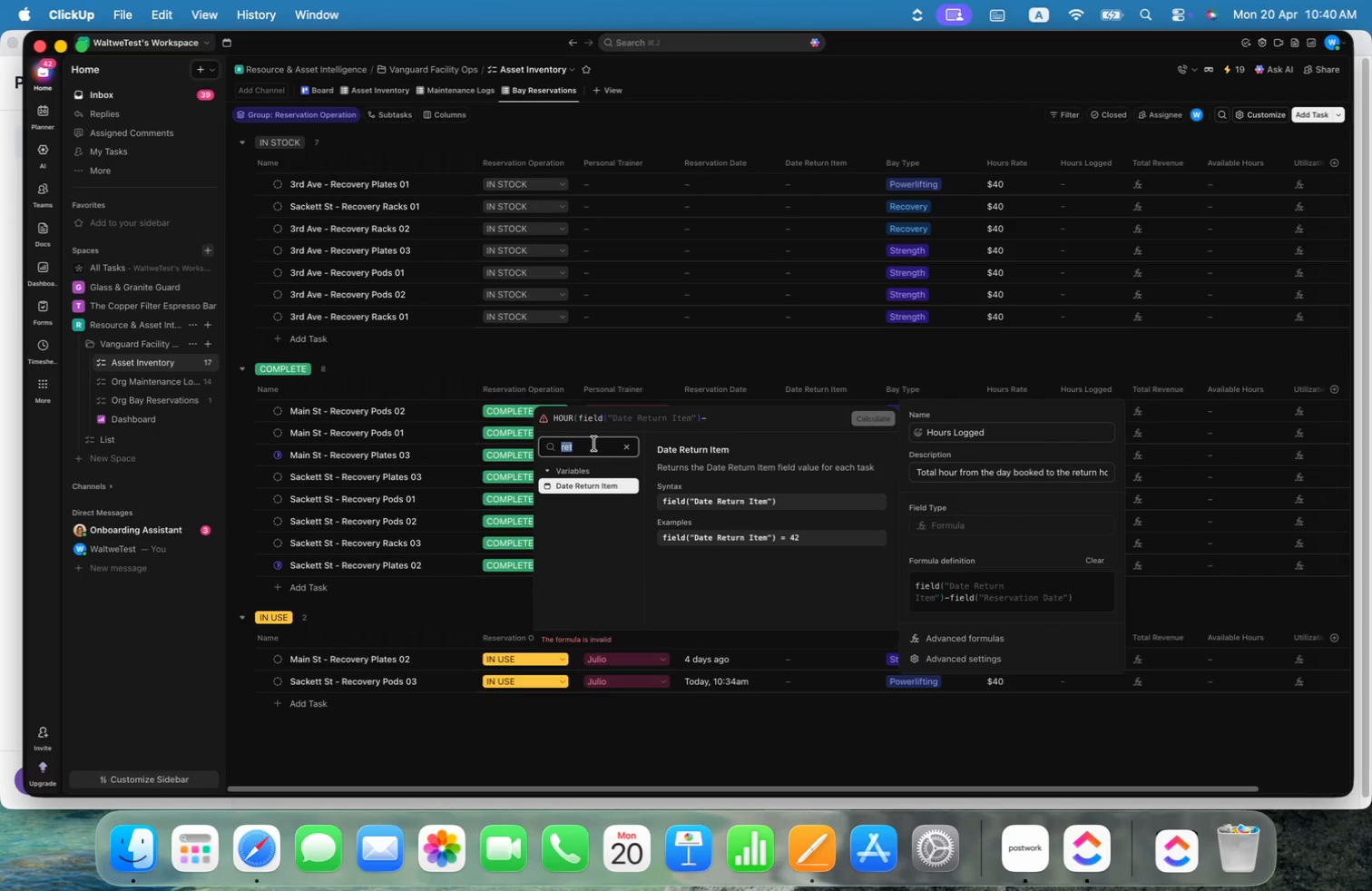 
type(res)
 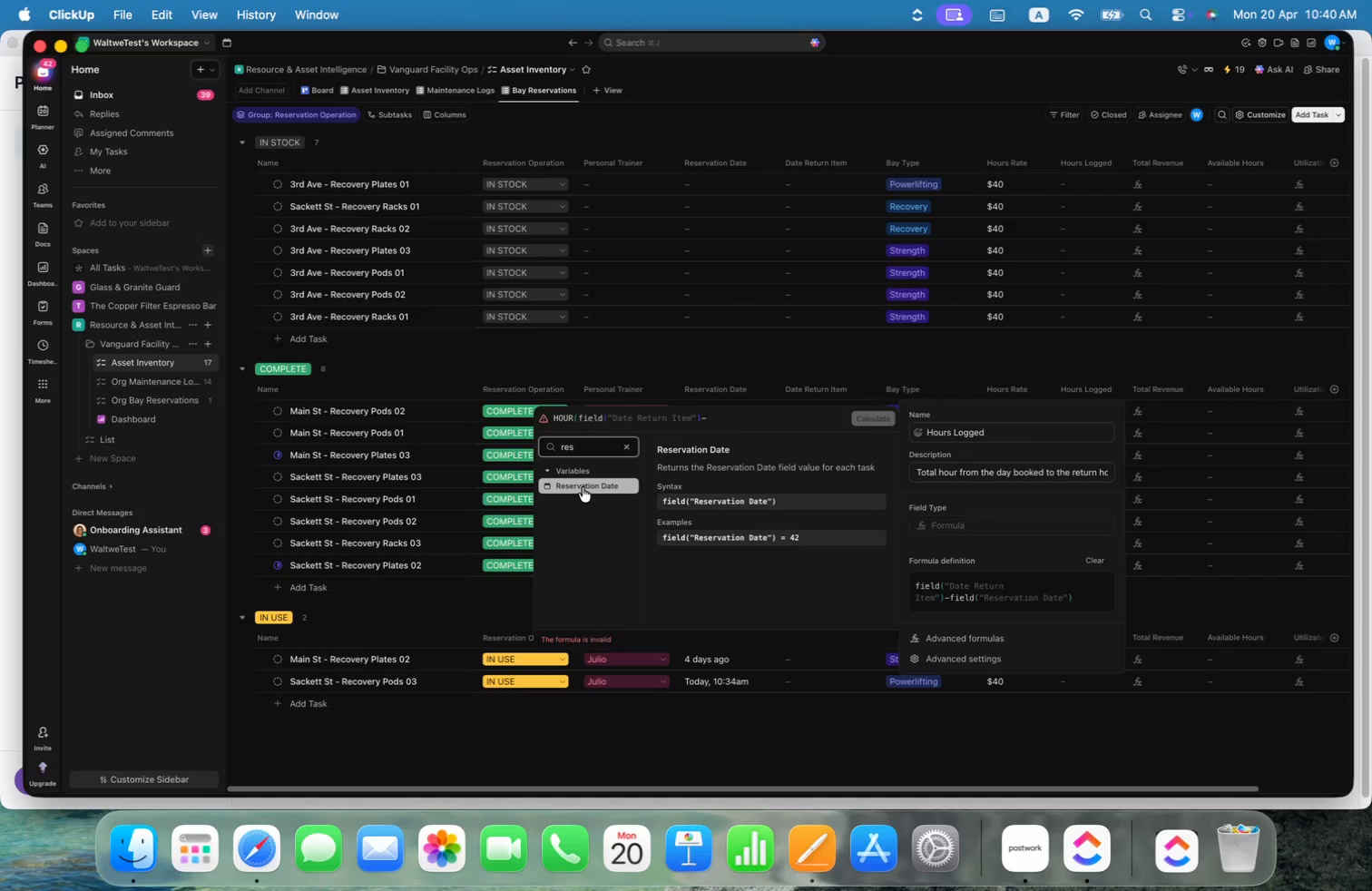 
left_click([583, 487])
 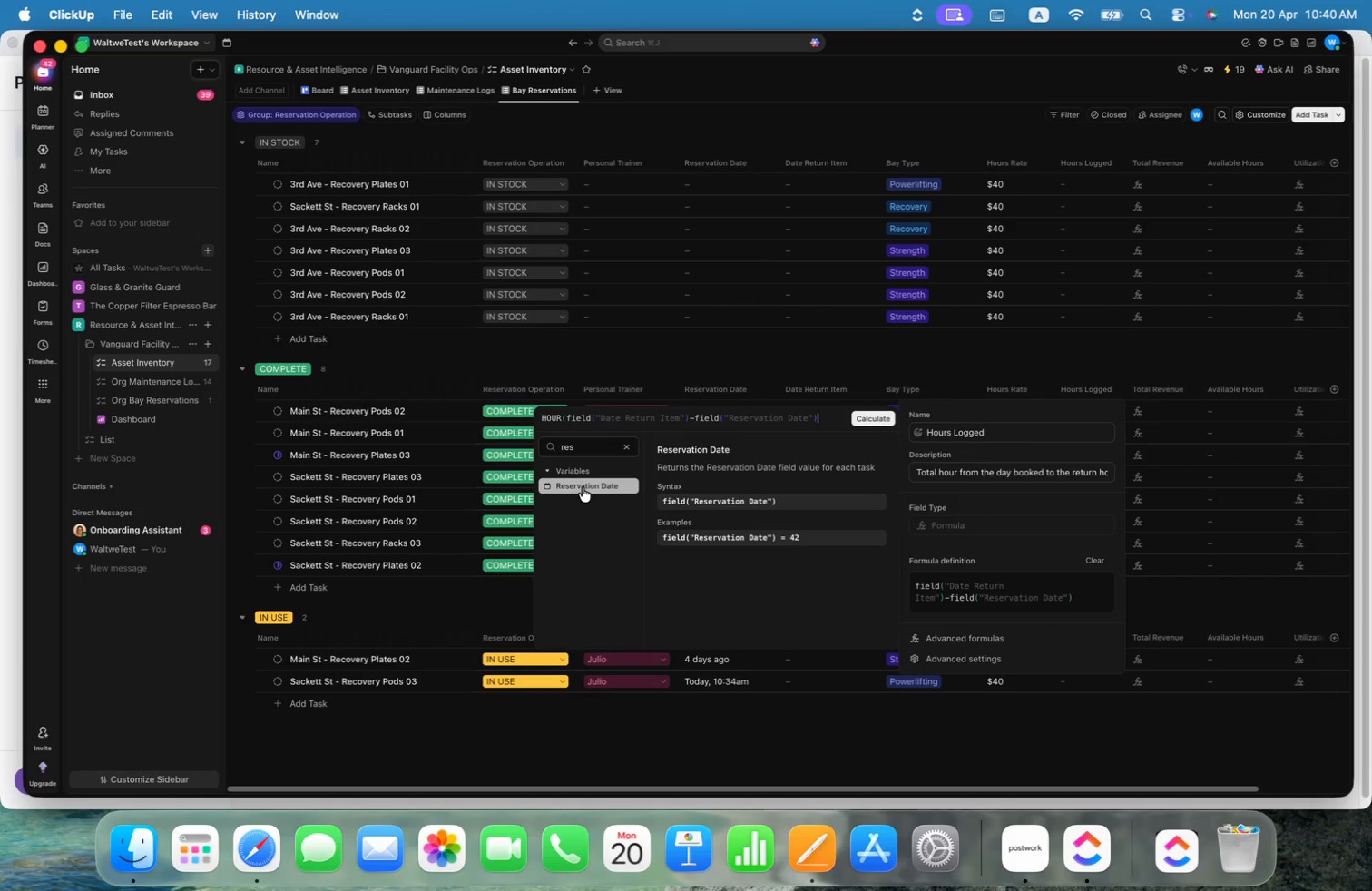 
type()*24)
 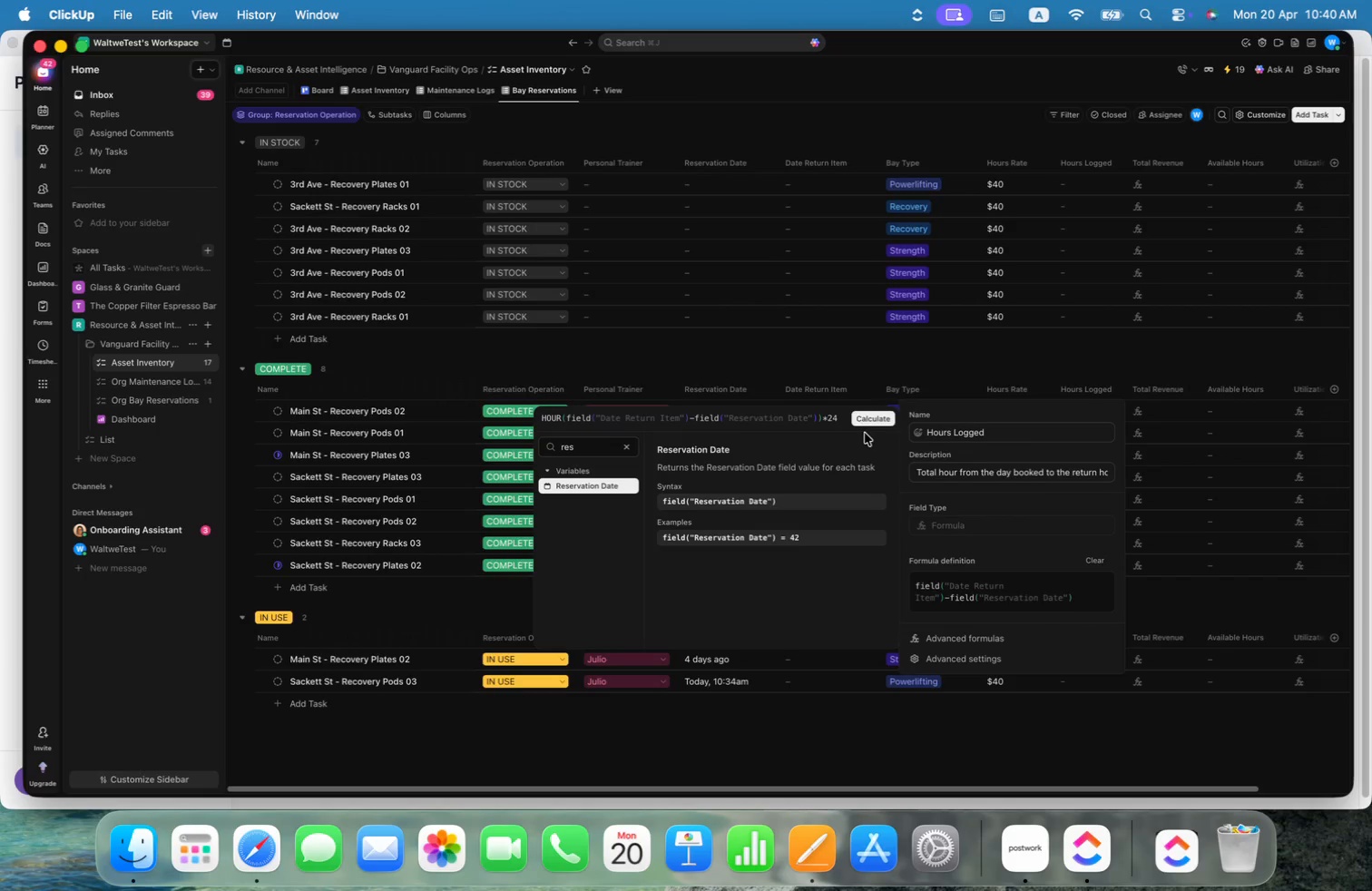 
left_click([868, 420])
 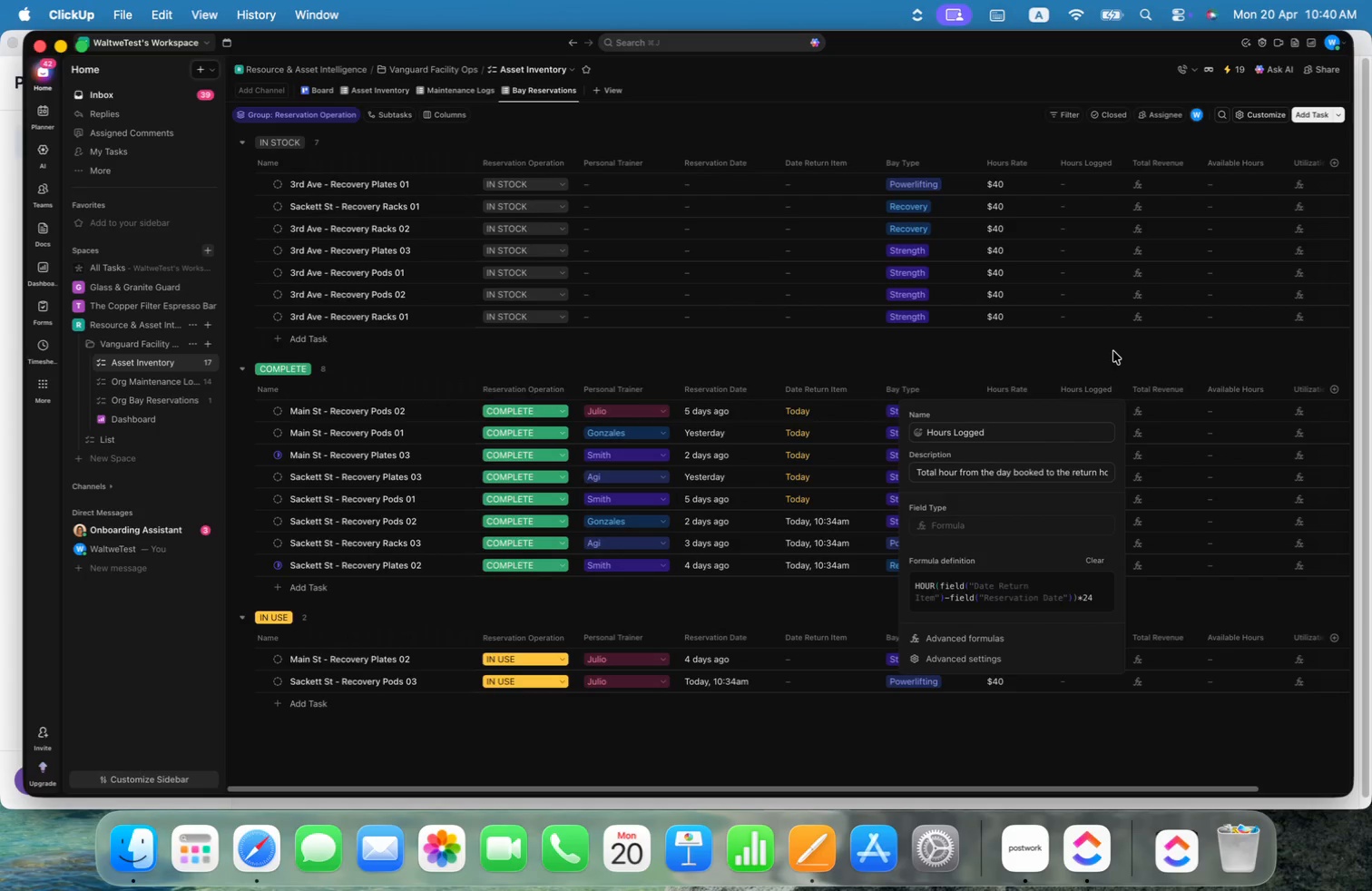 
left_click([1113, 351])
 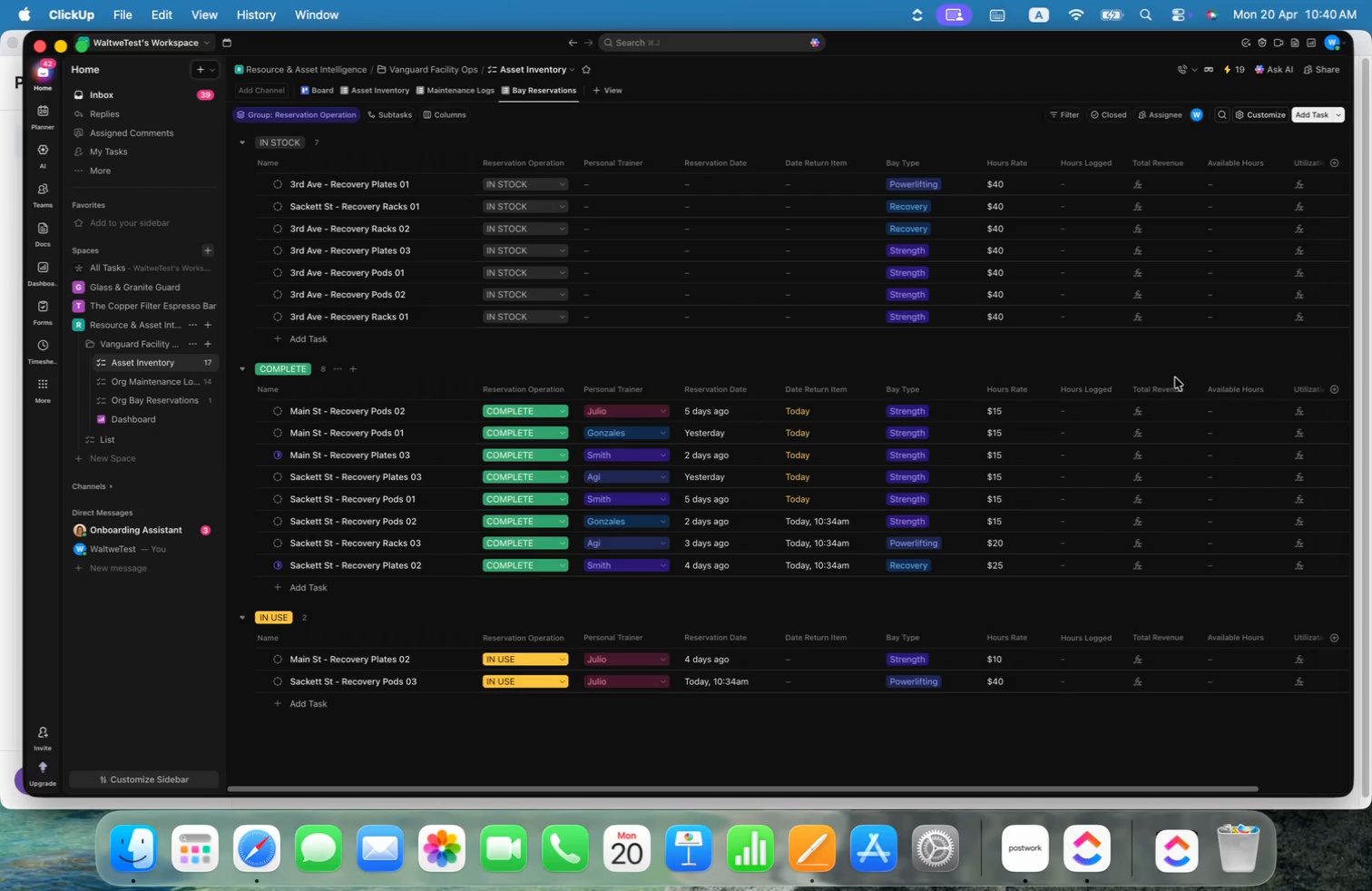 
wait(11.25)
 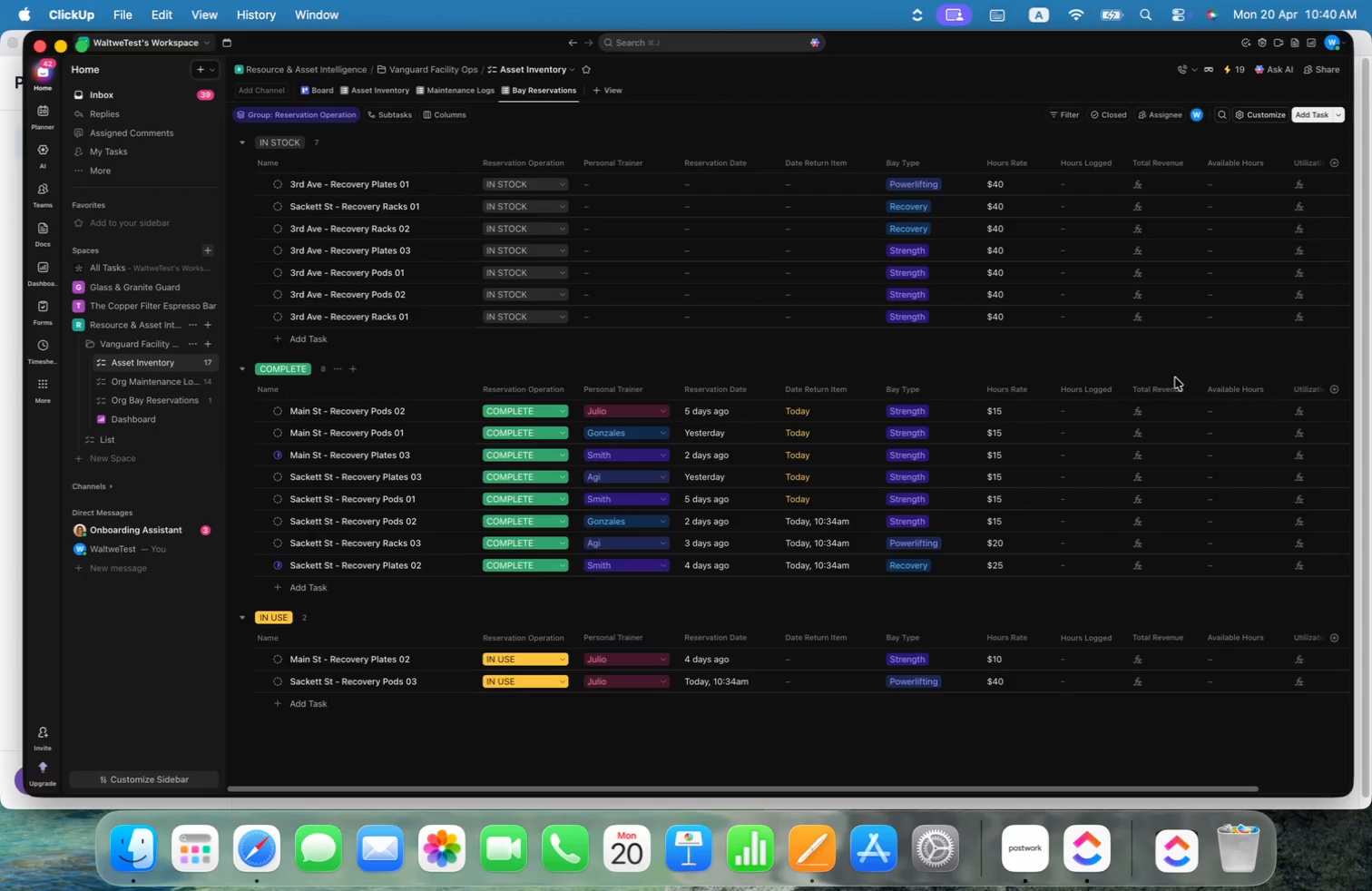 
right_click([1076, 389])
 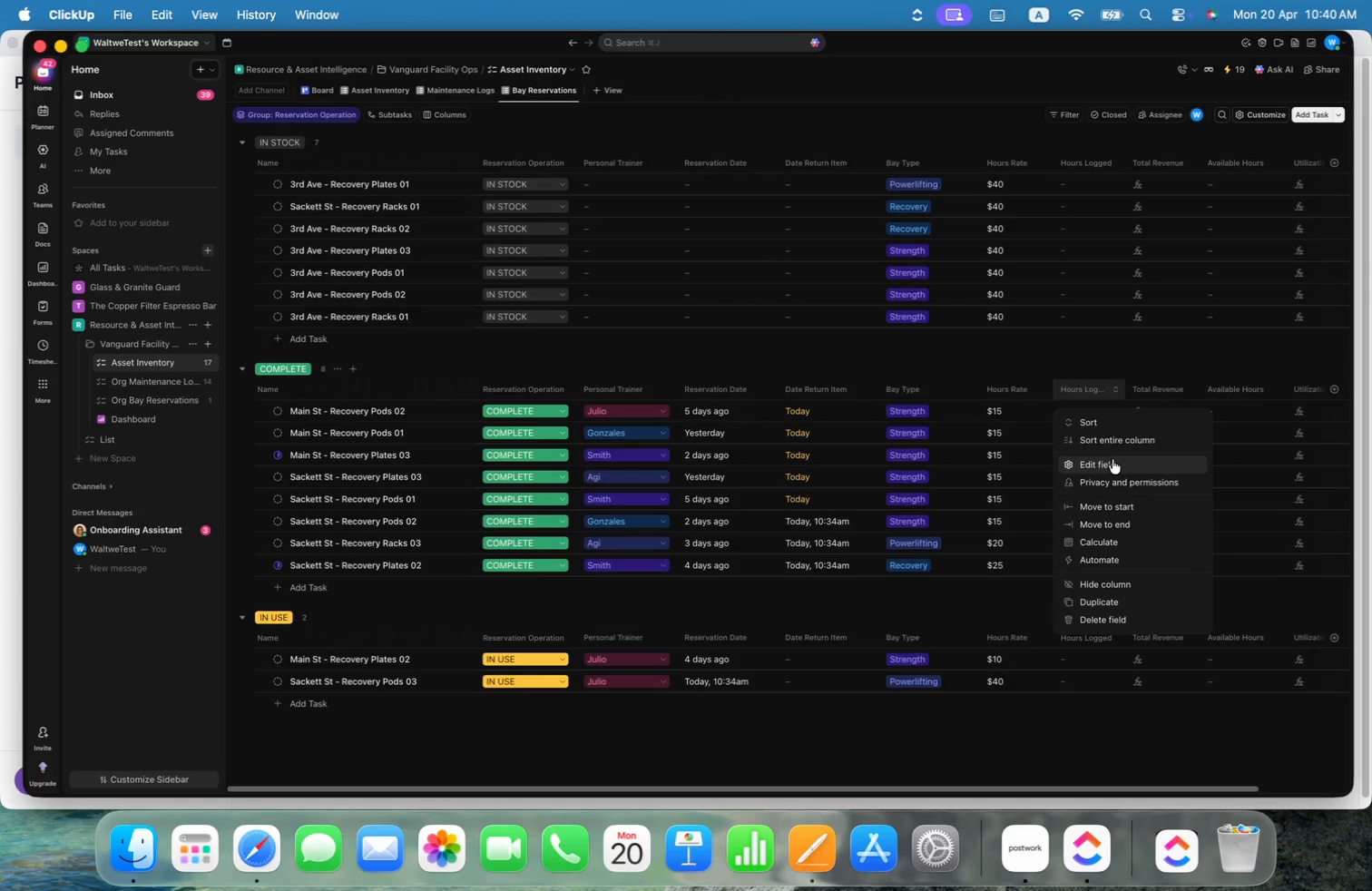 
wait(7.4)
 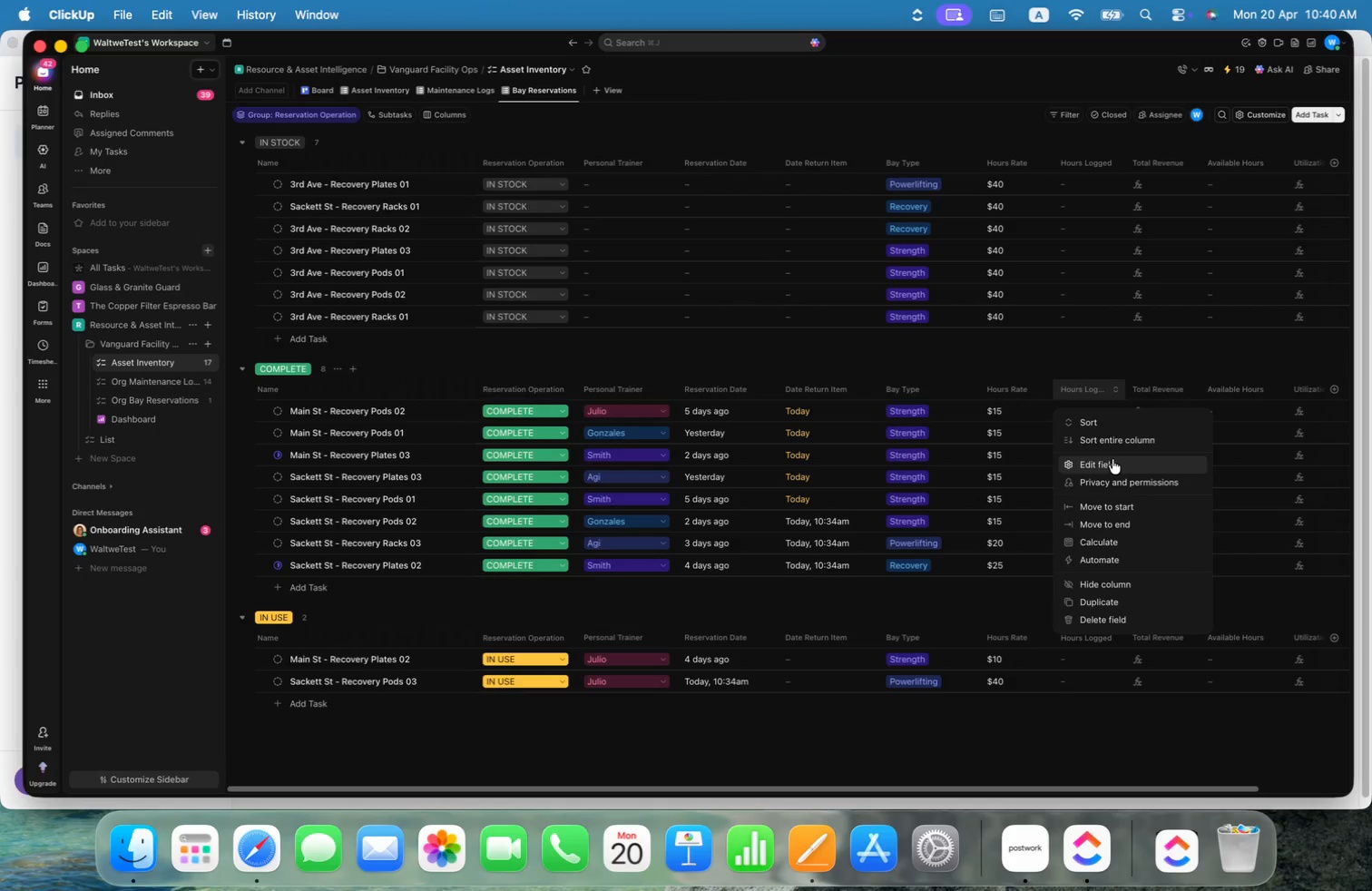 
left_click([1112, 459])
 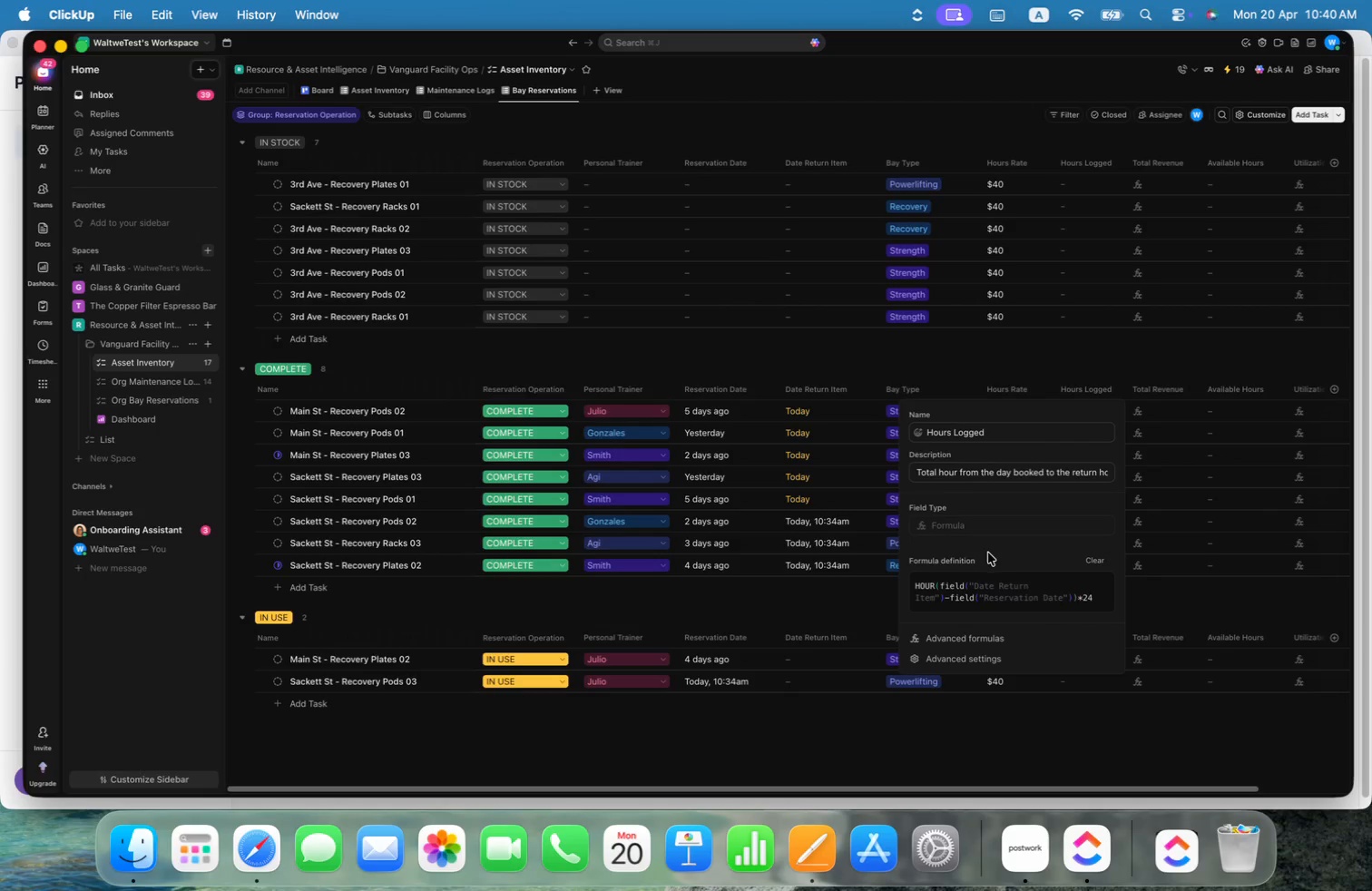 
wait(6.02)
 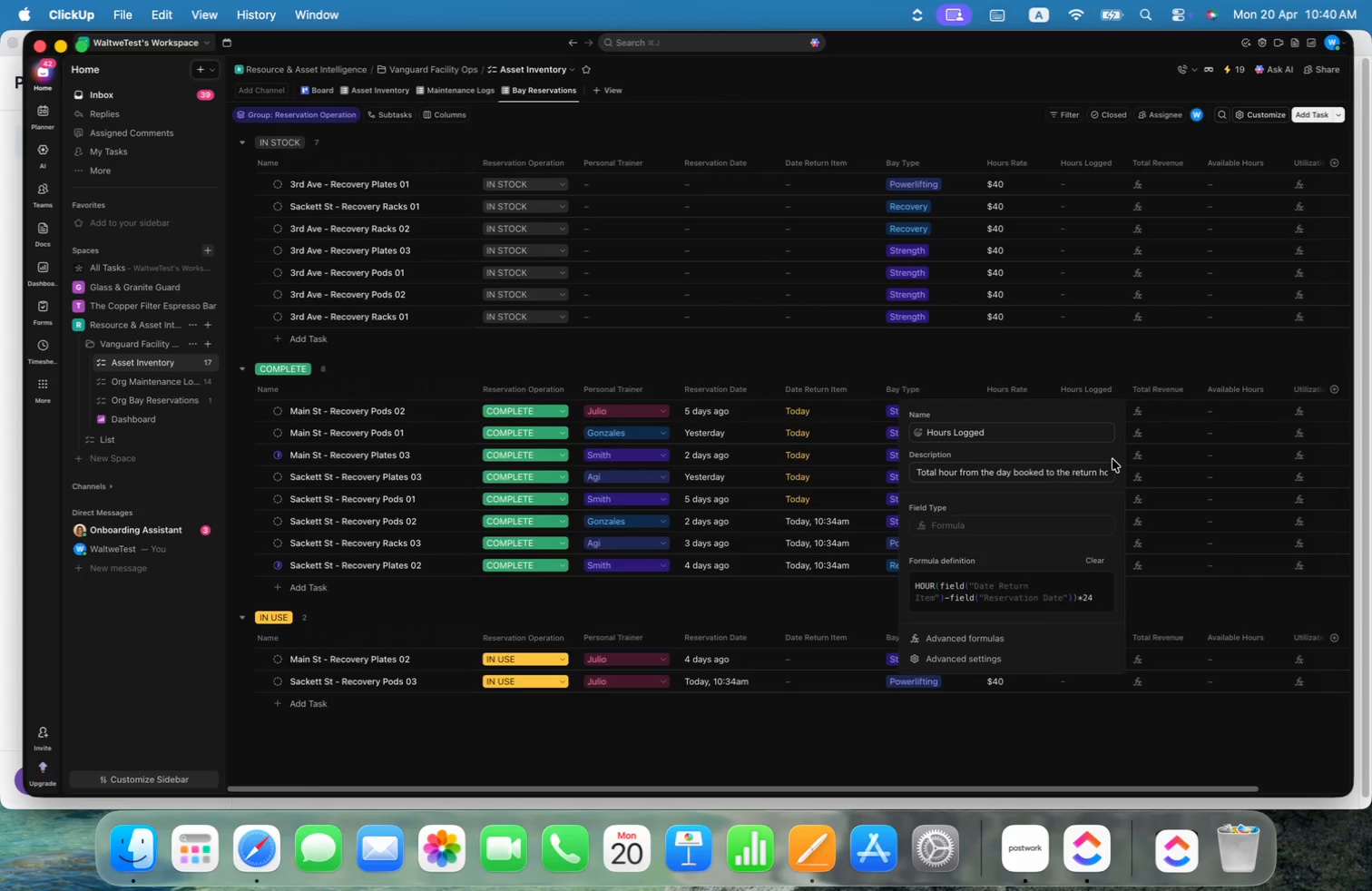 
left_click([998, 638])
 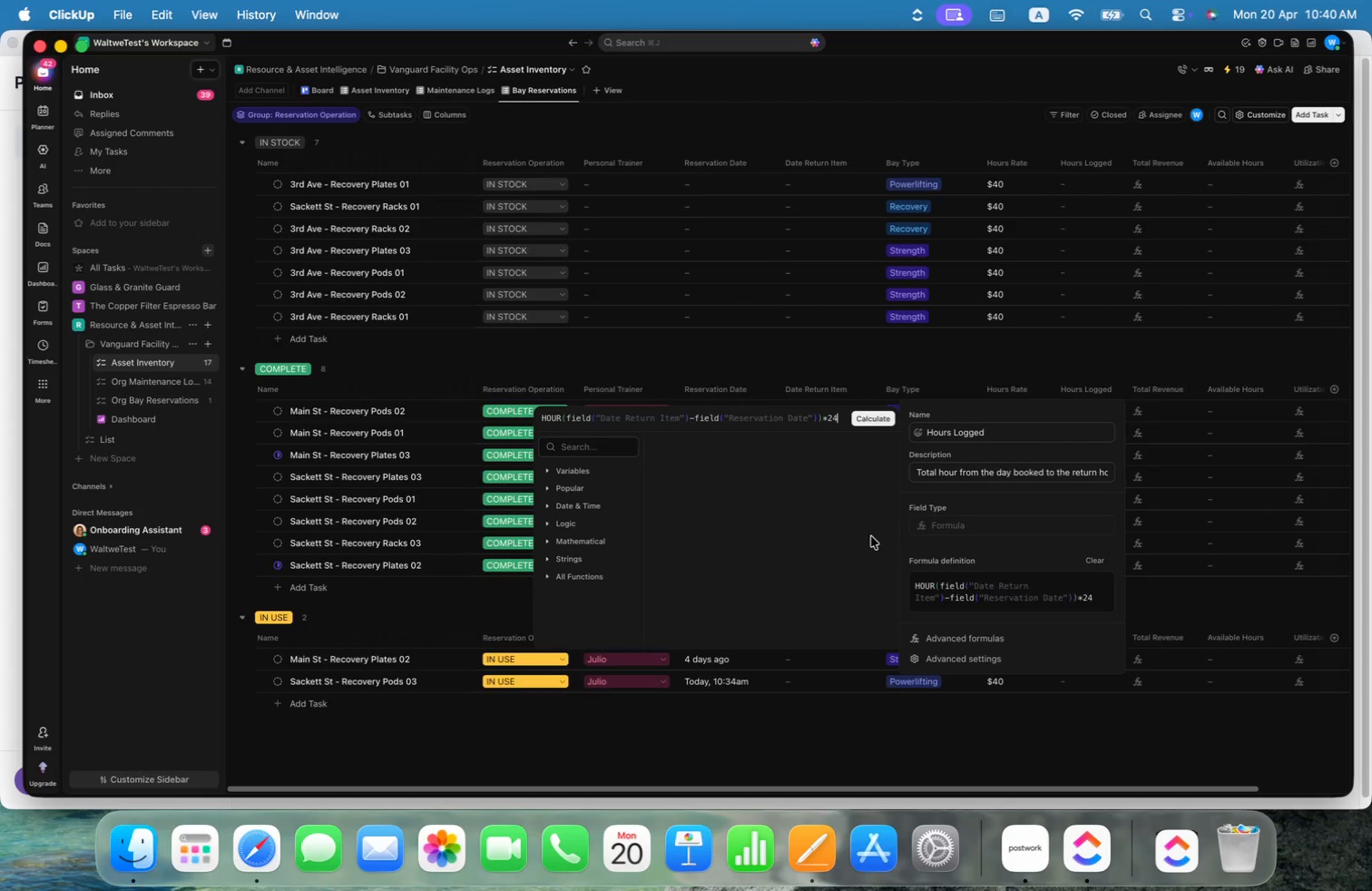 
key(Shift+ShiftLeft)
 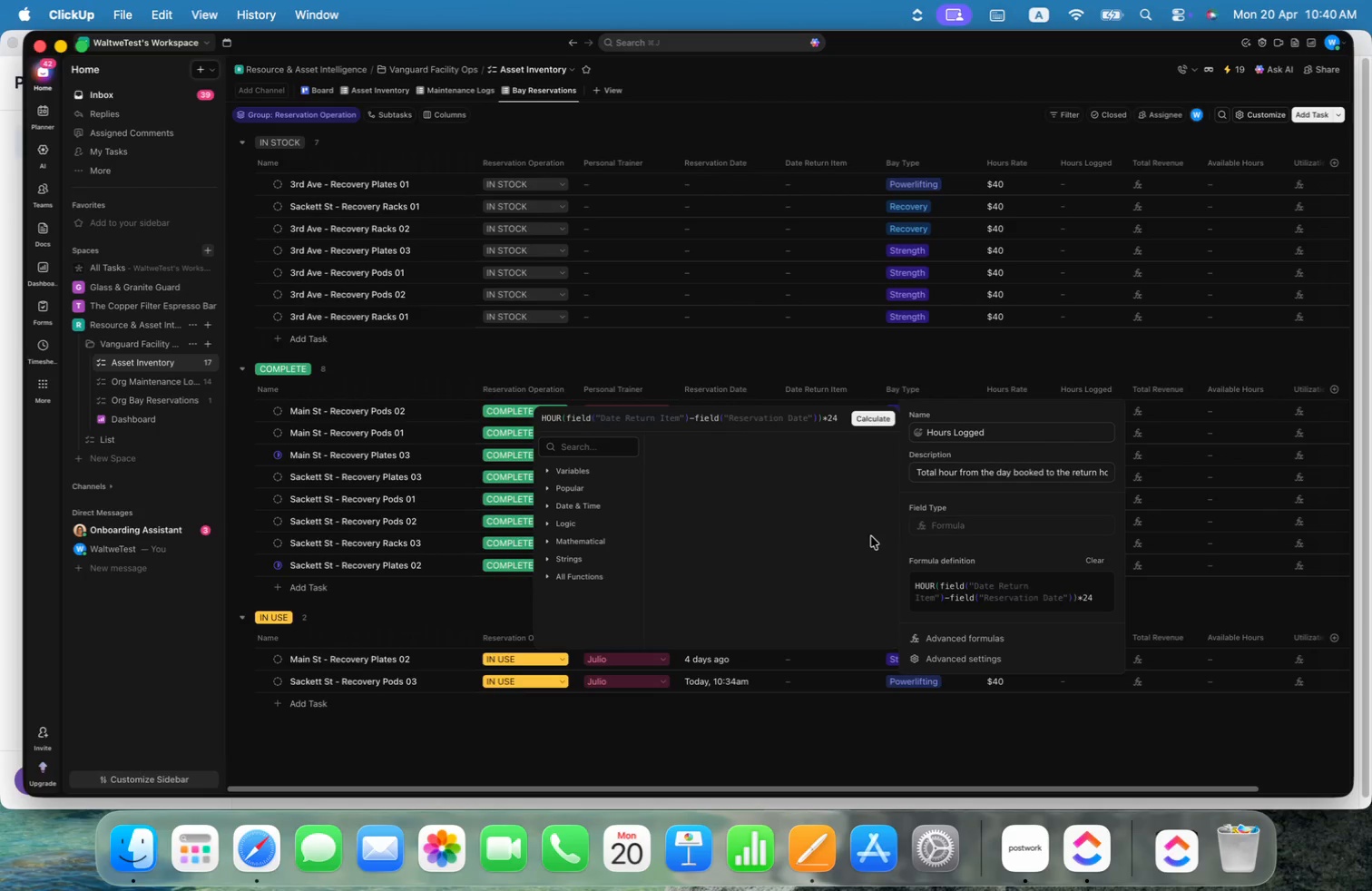 
key(Meta+Shift+ArrowUp)
 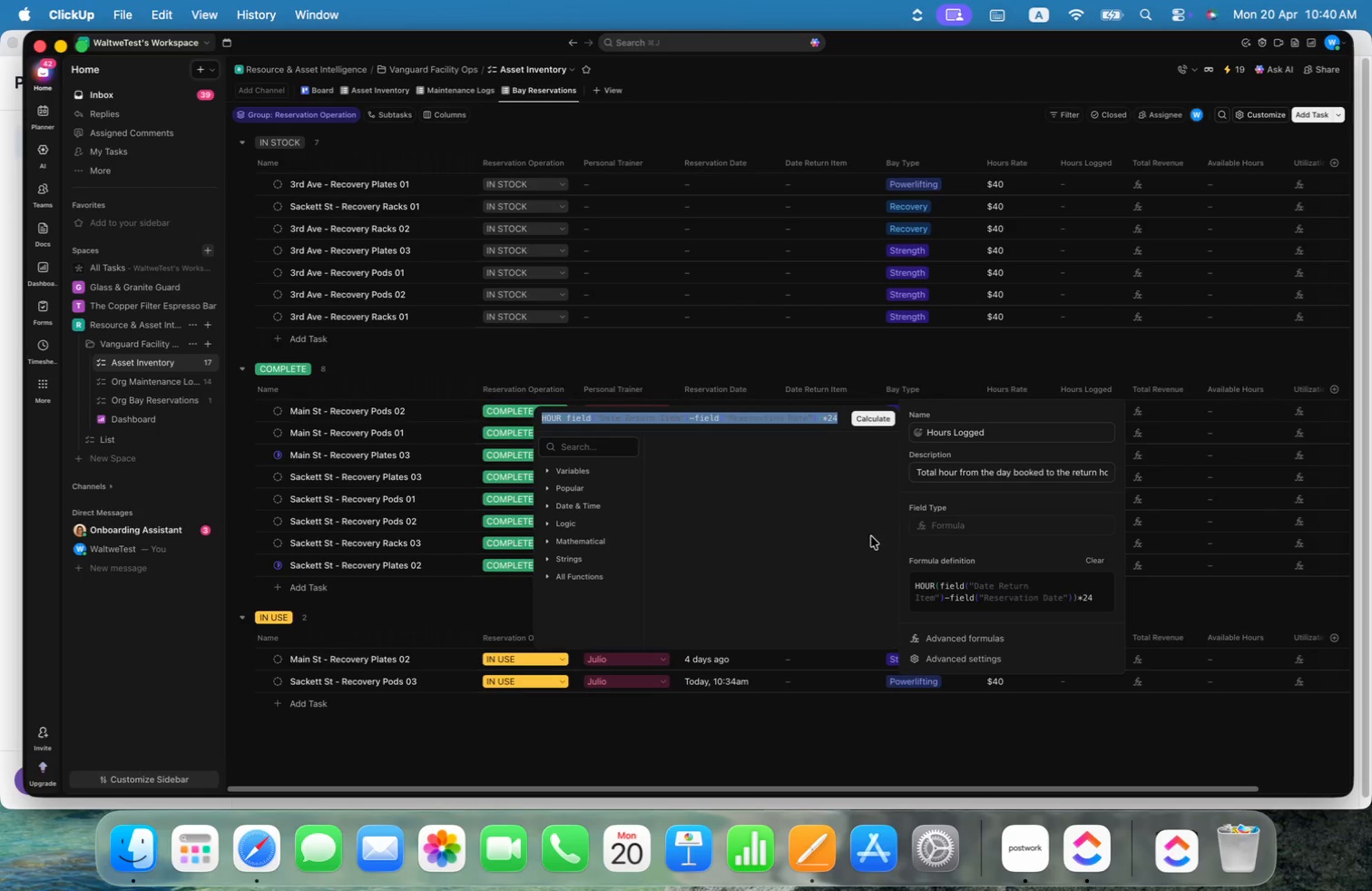 
key(Meta+Shift+ArrowLeft)
 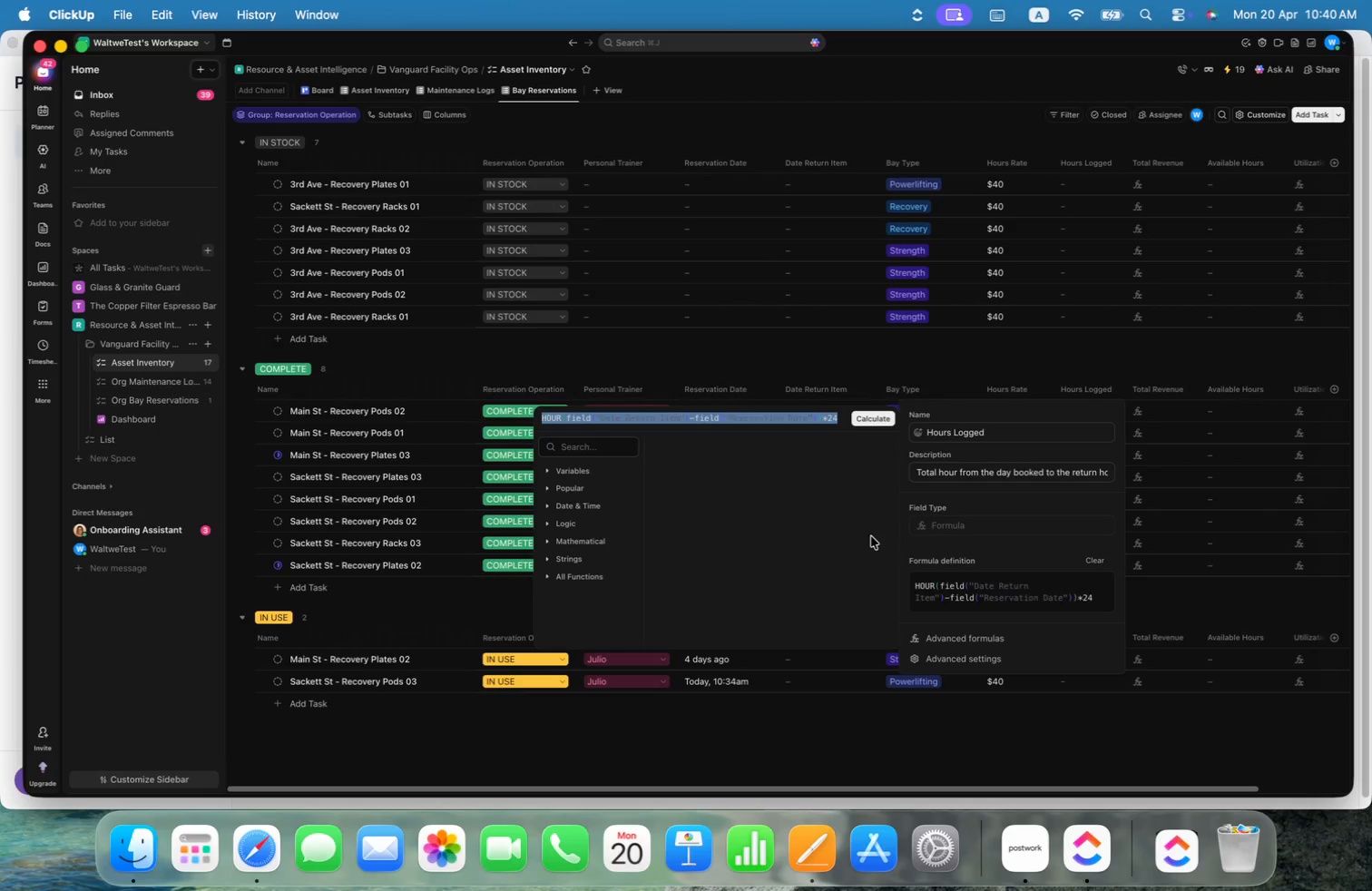 
key(Meta+C)
 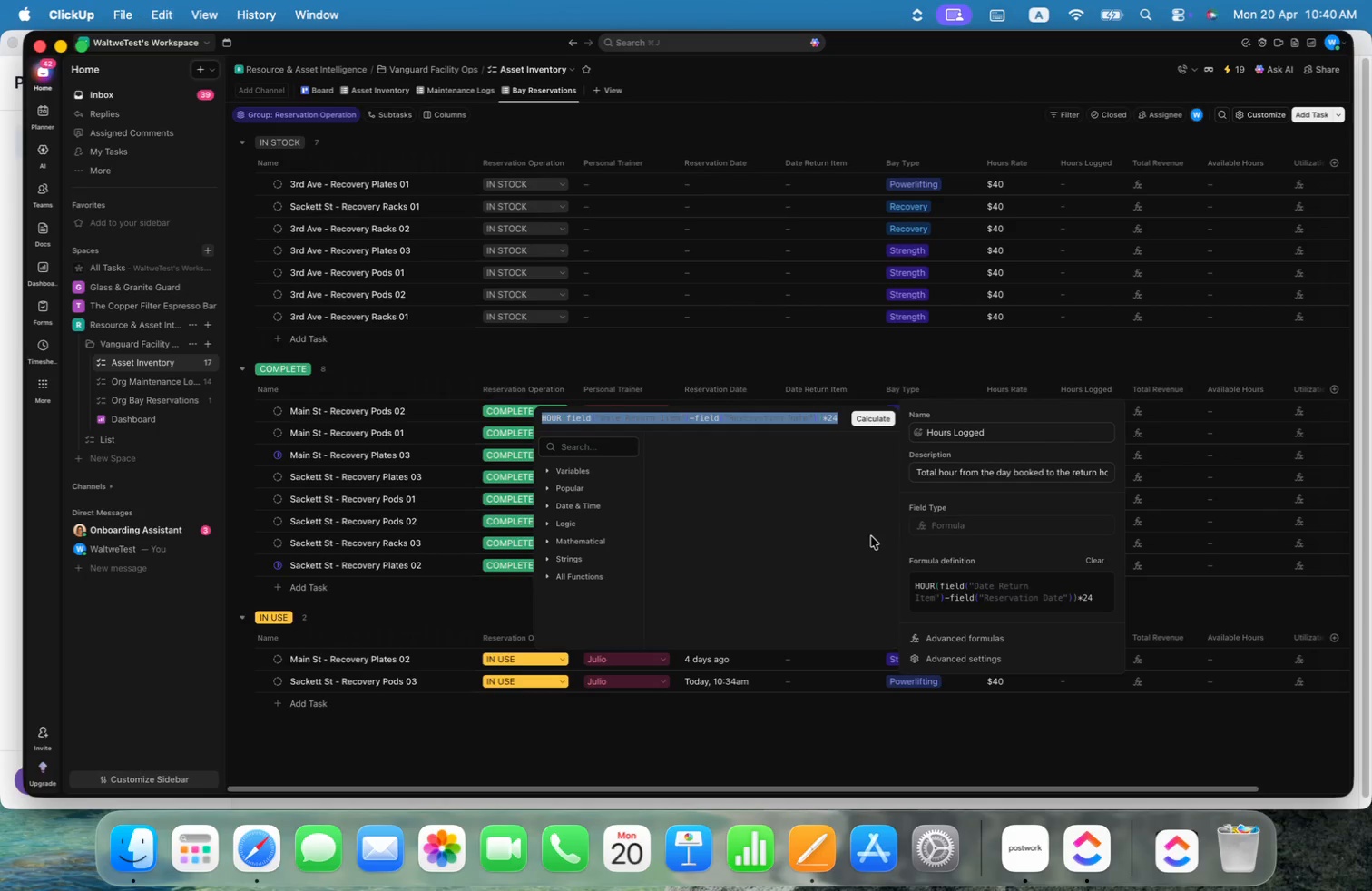 
key(Meta+CommandLeft)
 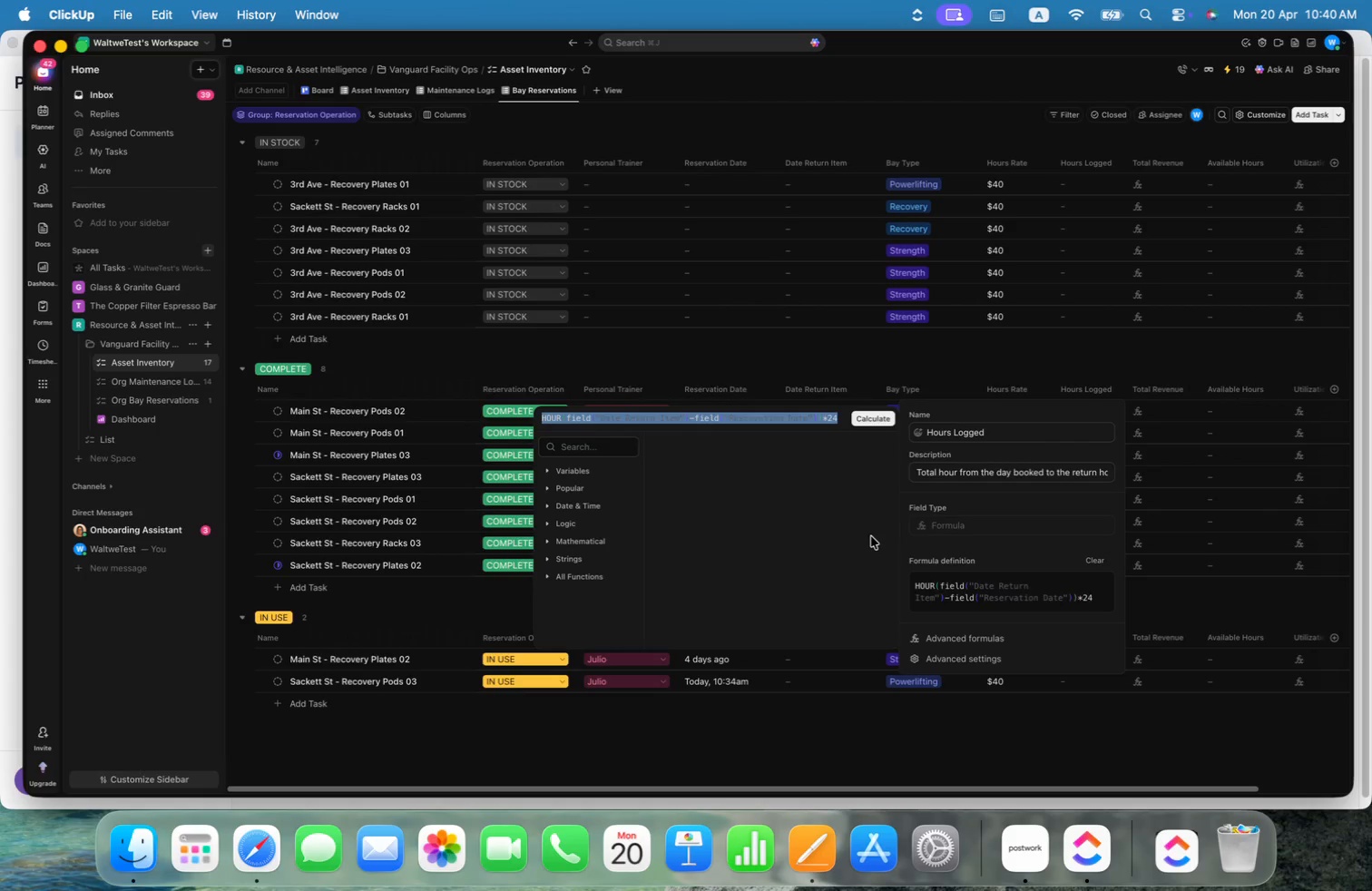 
key(Meta+Tab)